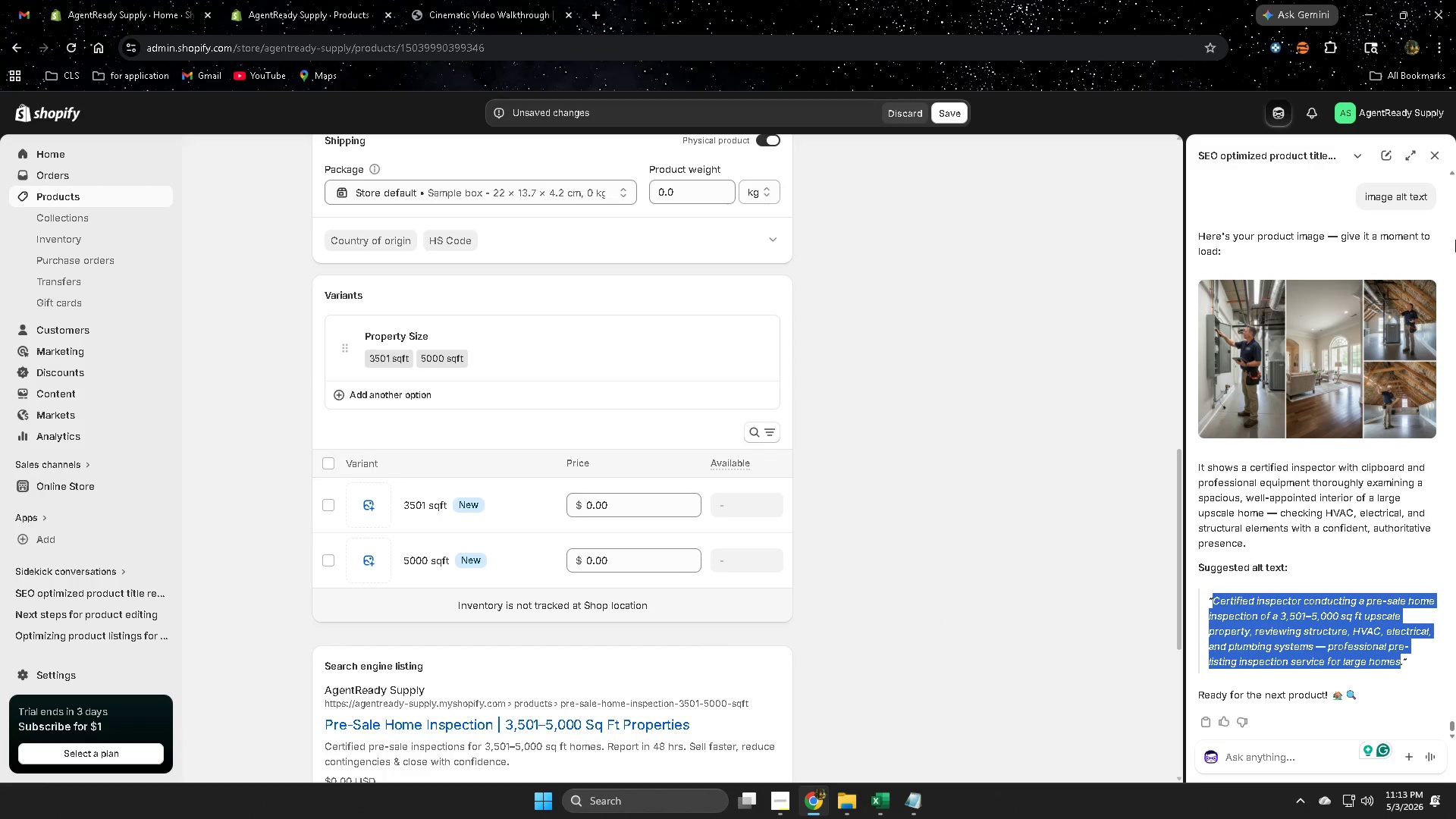 
key(Control+C)
 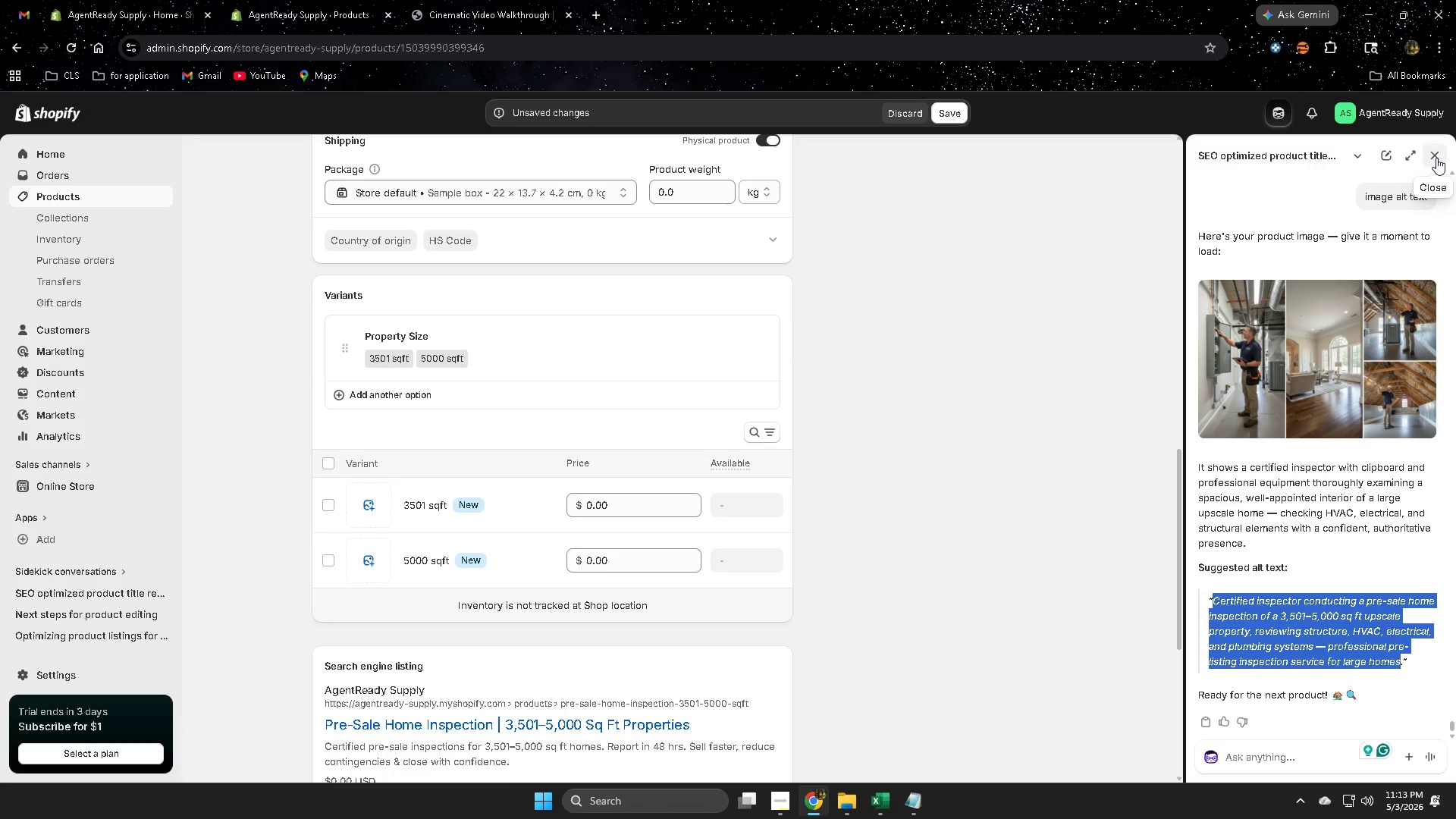 
left_click([1436, 158])
 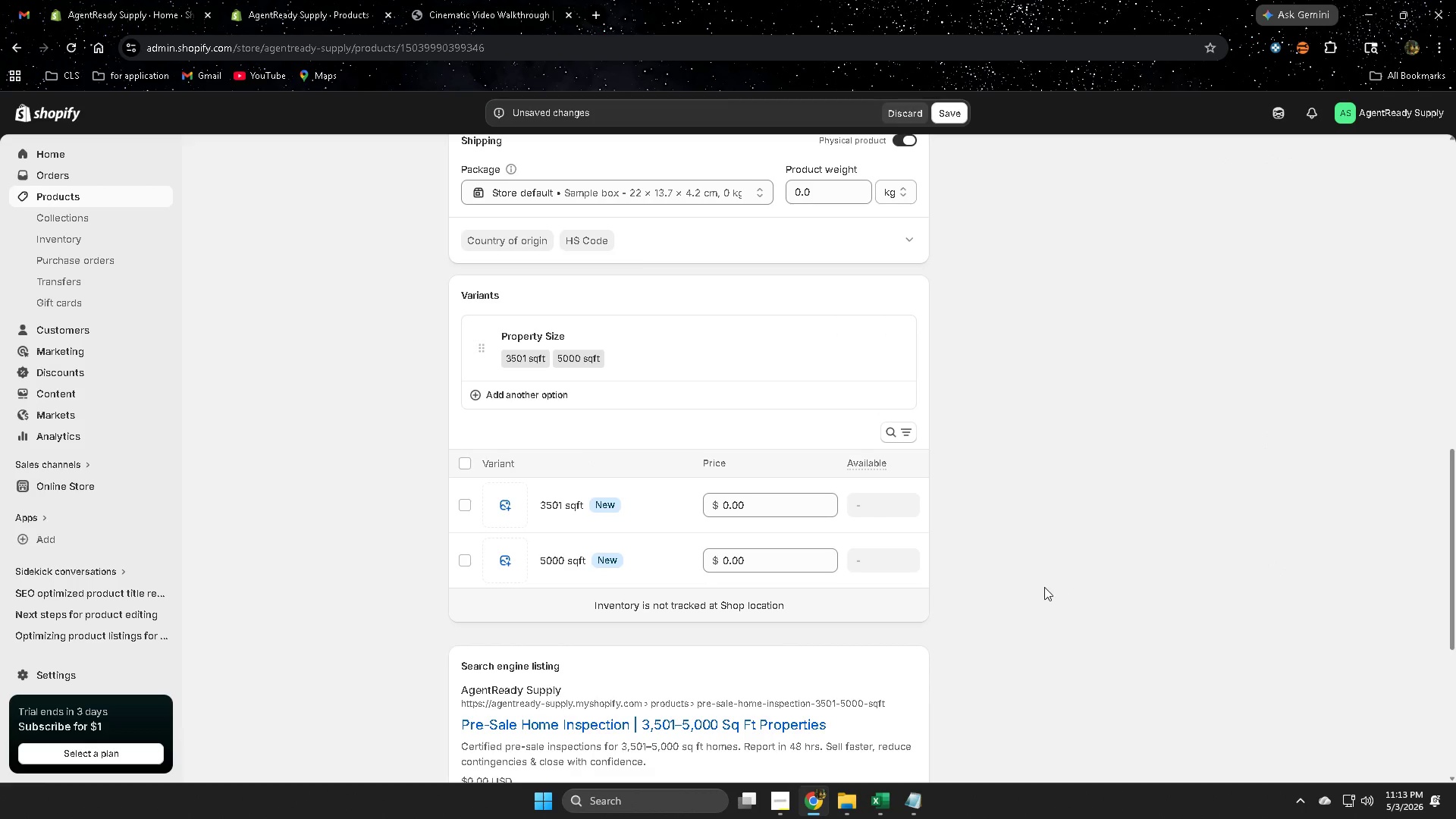 
scroll: coordinate [714, 486], scroll_direction: up, amount: 9.0
 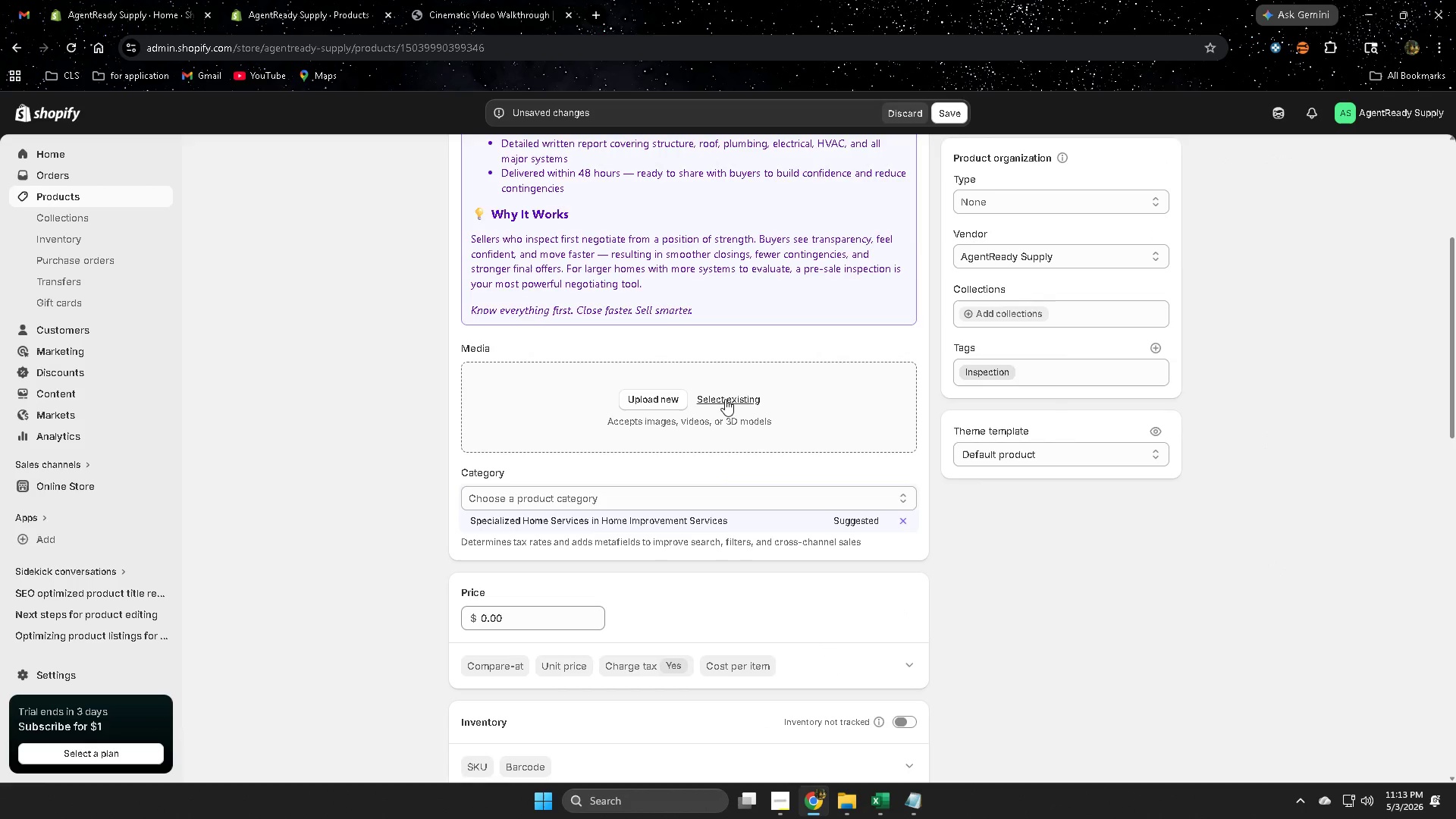 
left_click([725, 398])
 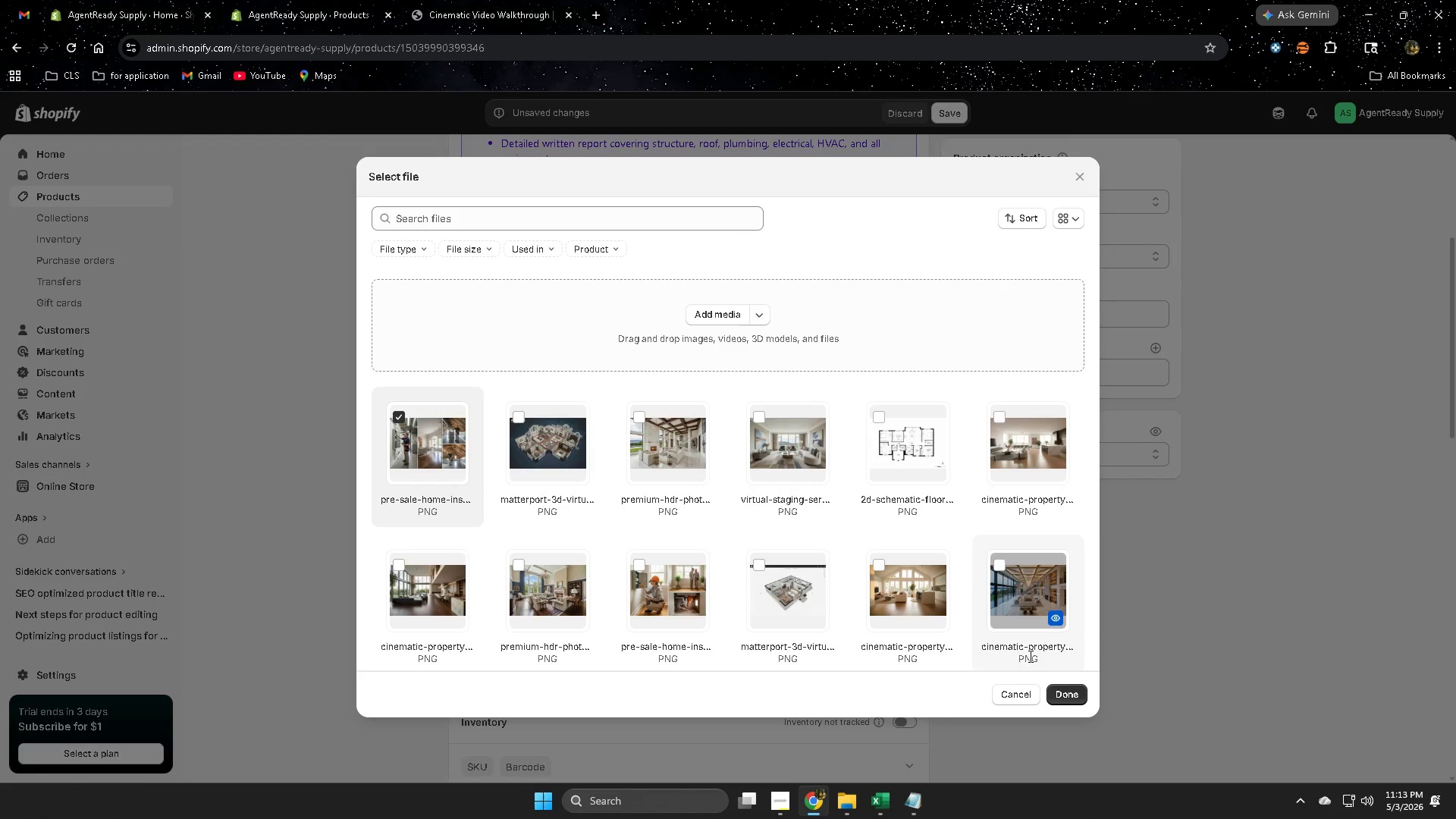 
left_click([1068, 695])
 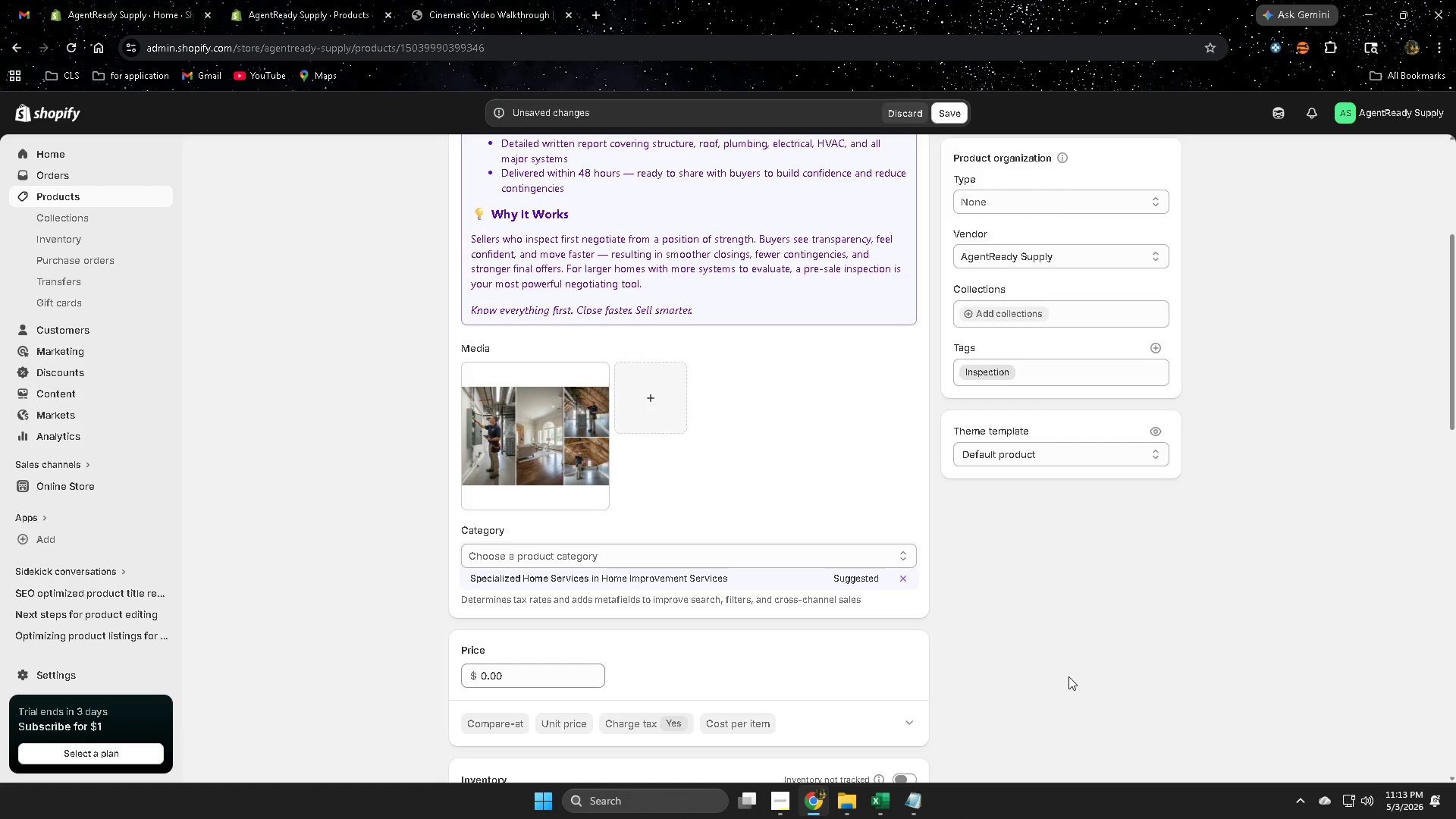 
left_click([551, 450])
 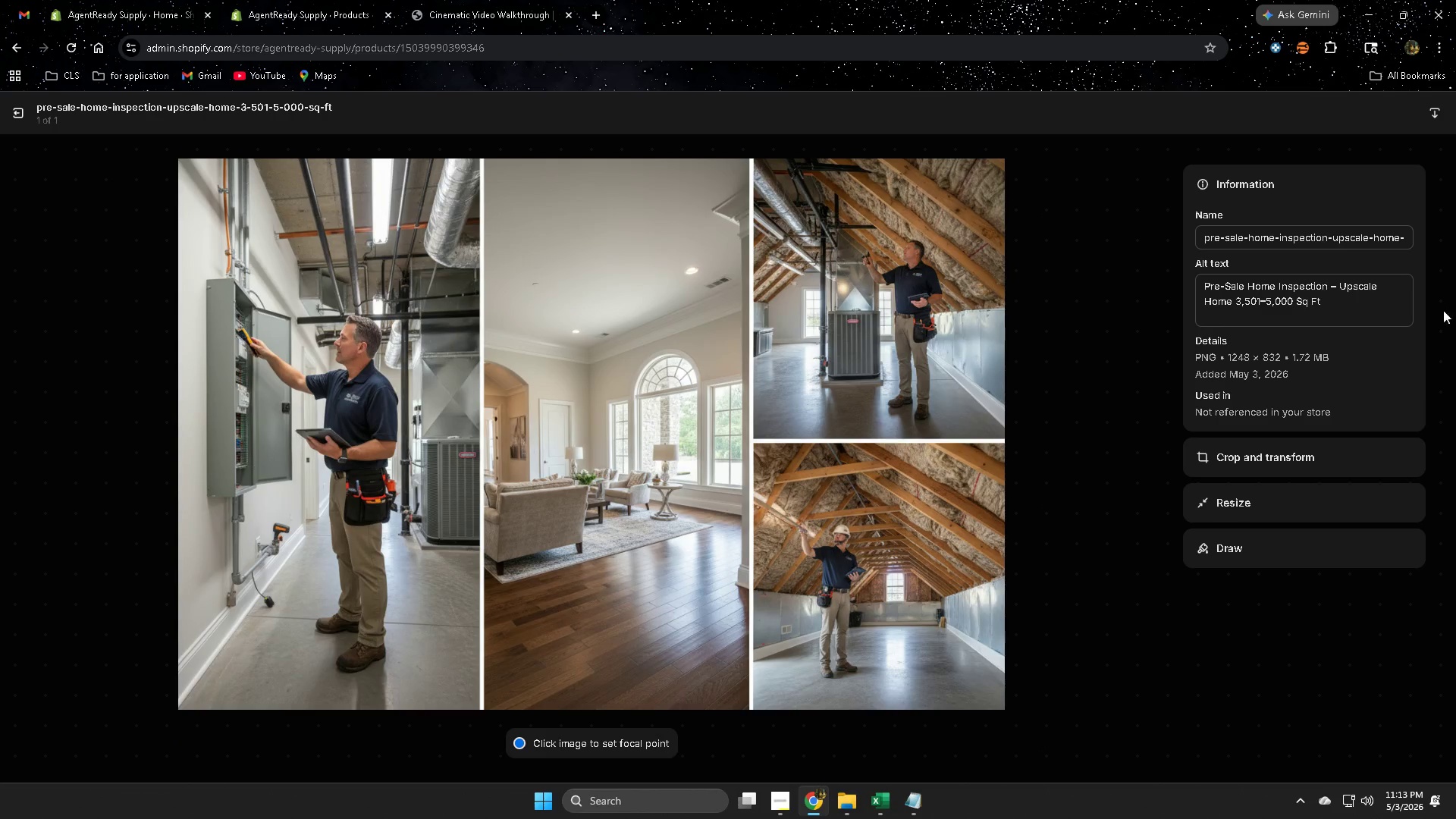 
left_click([1340, 306])
 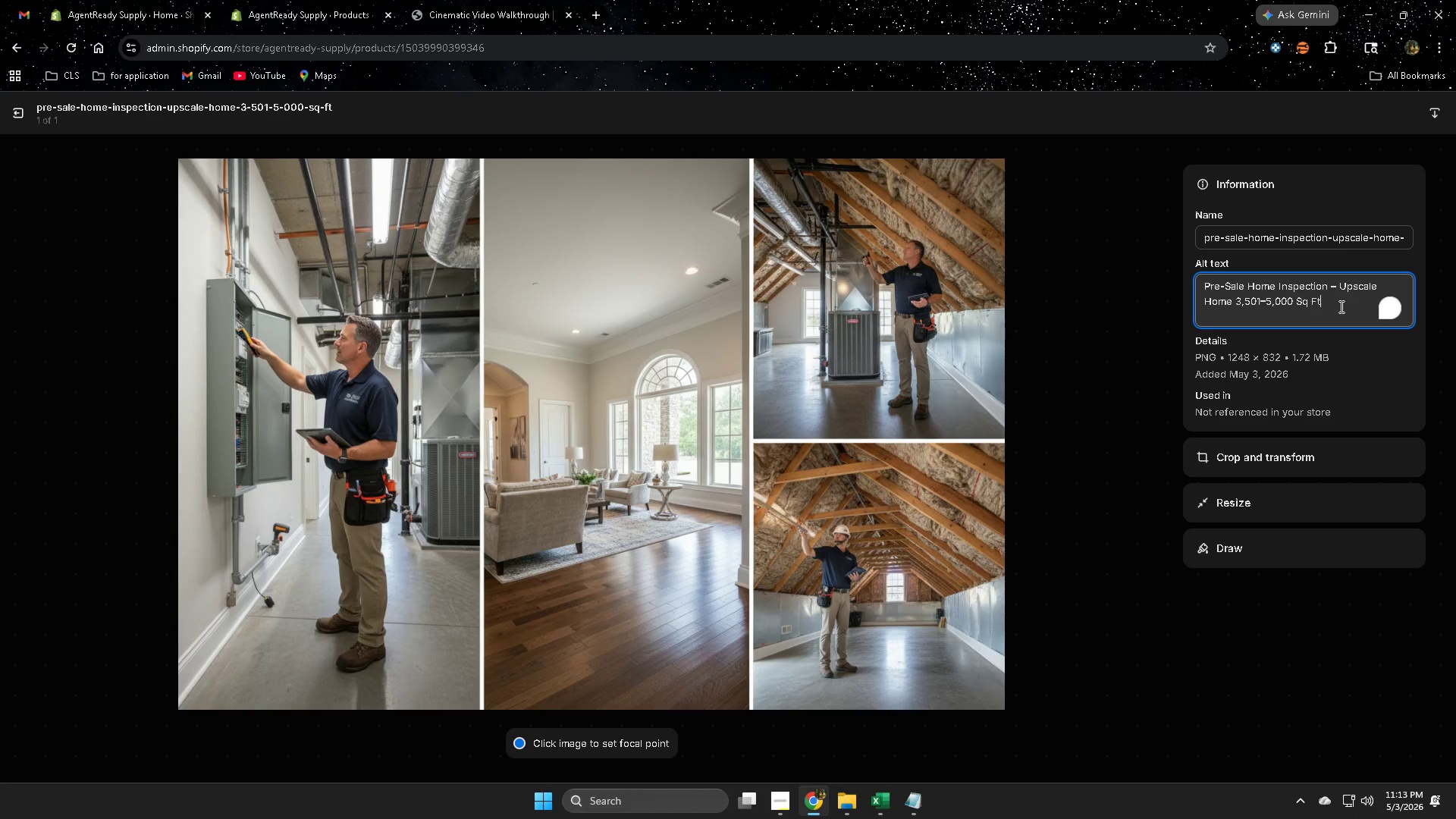 
left_click_drag(start_coordinate=[1340, 306], to_coordinate=[1213, 286])
 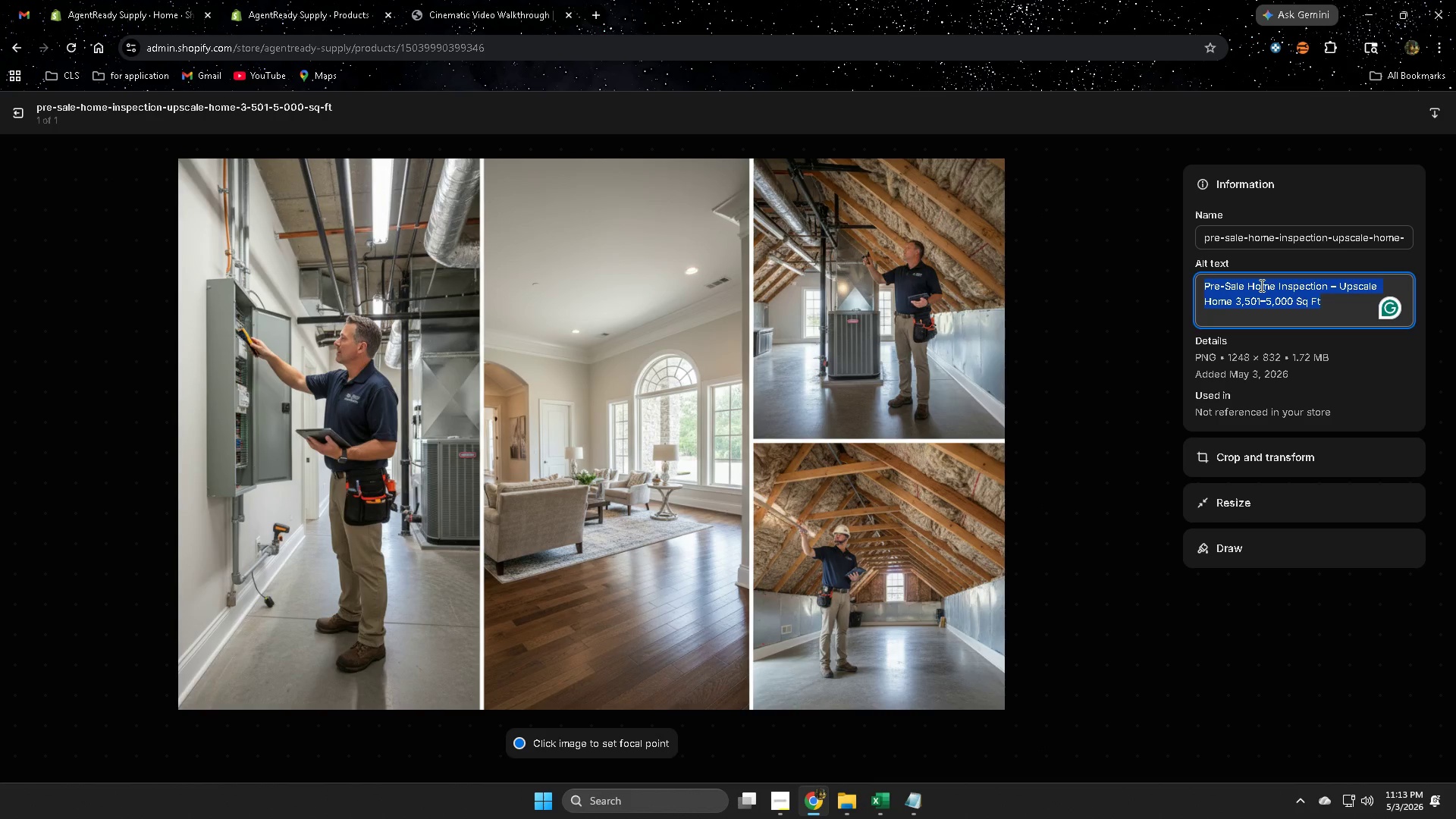 
key(Control+V)
 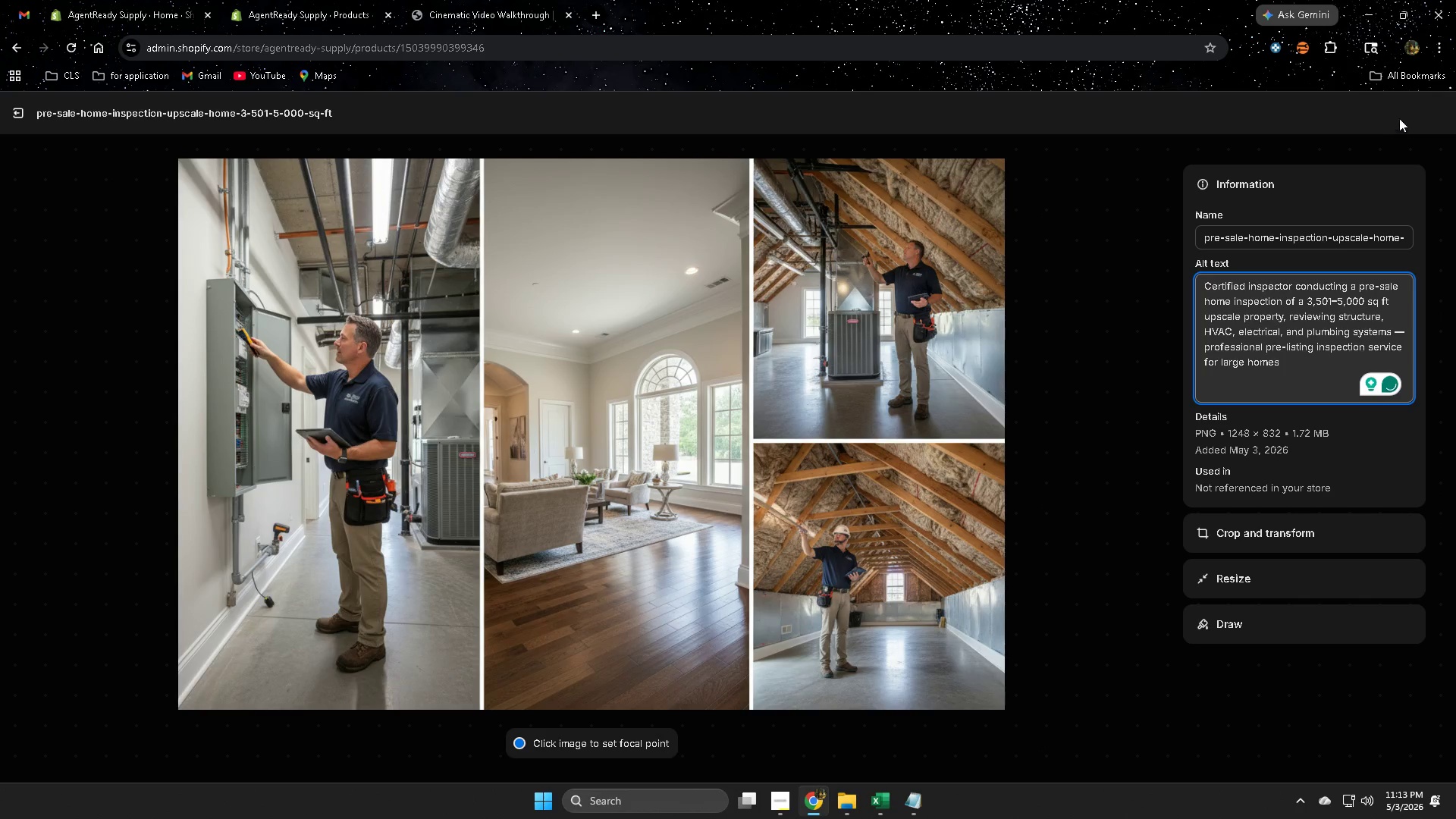 
left_click([1400, 115])
 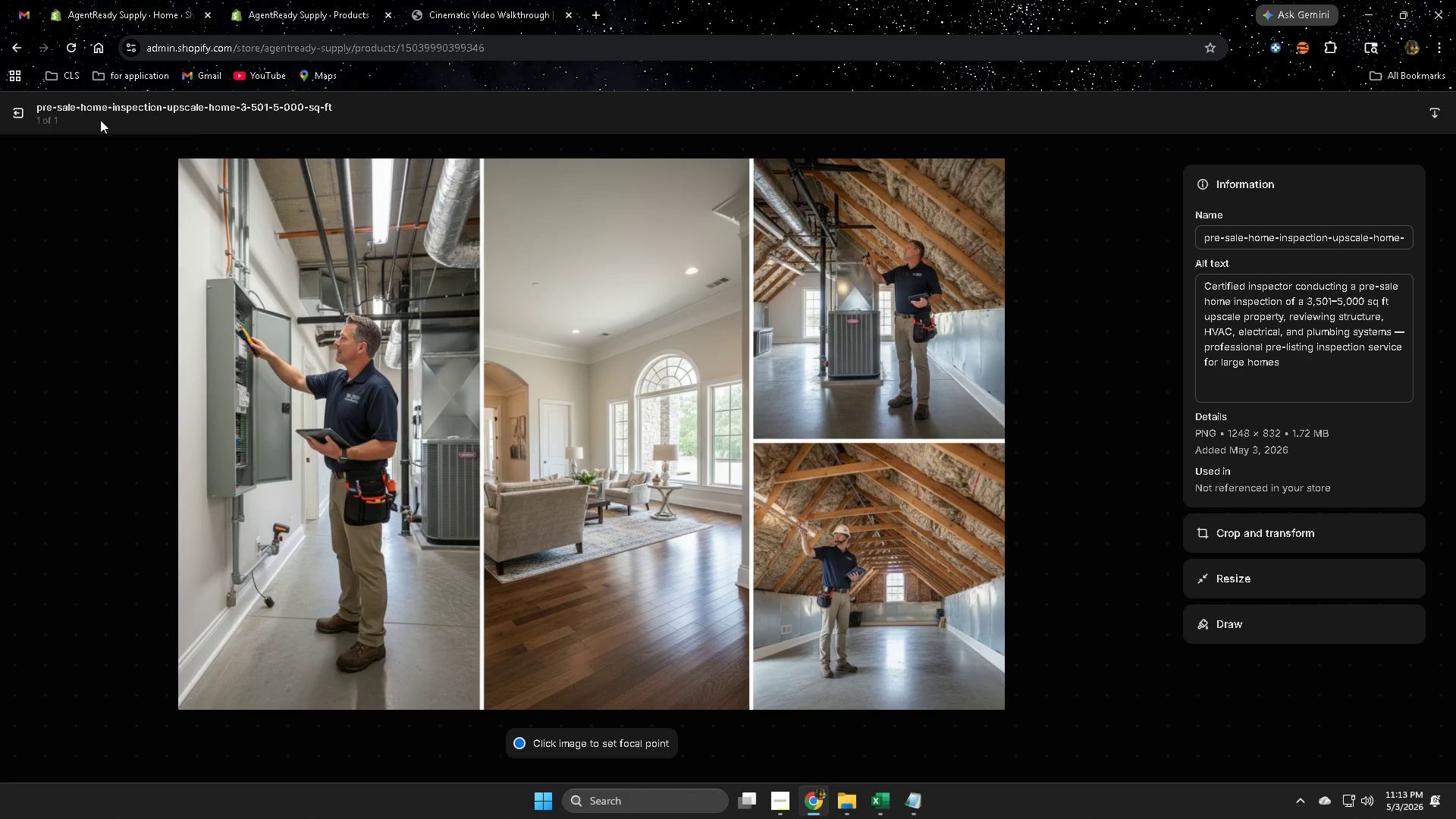 
wait(5.39)
 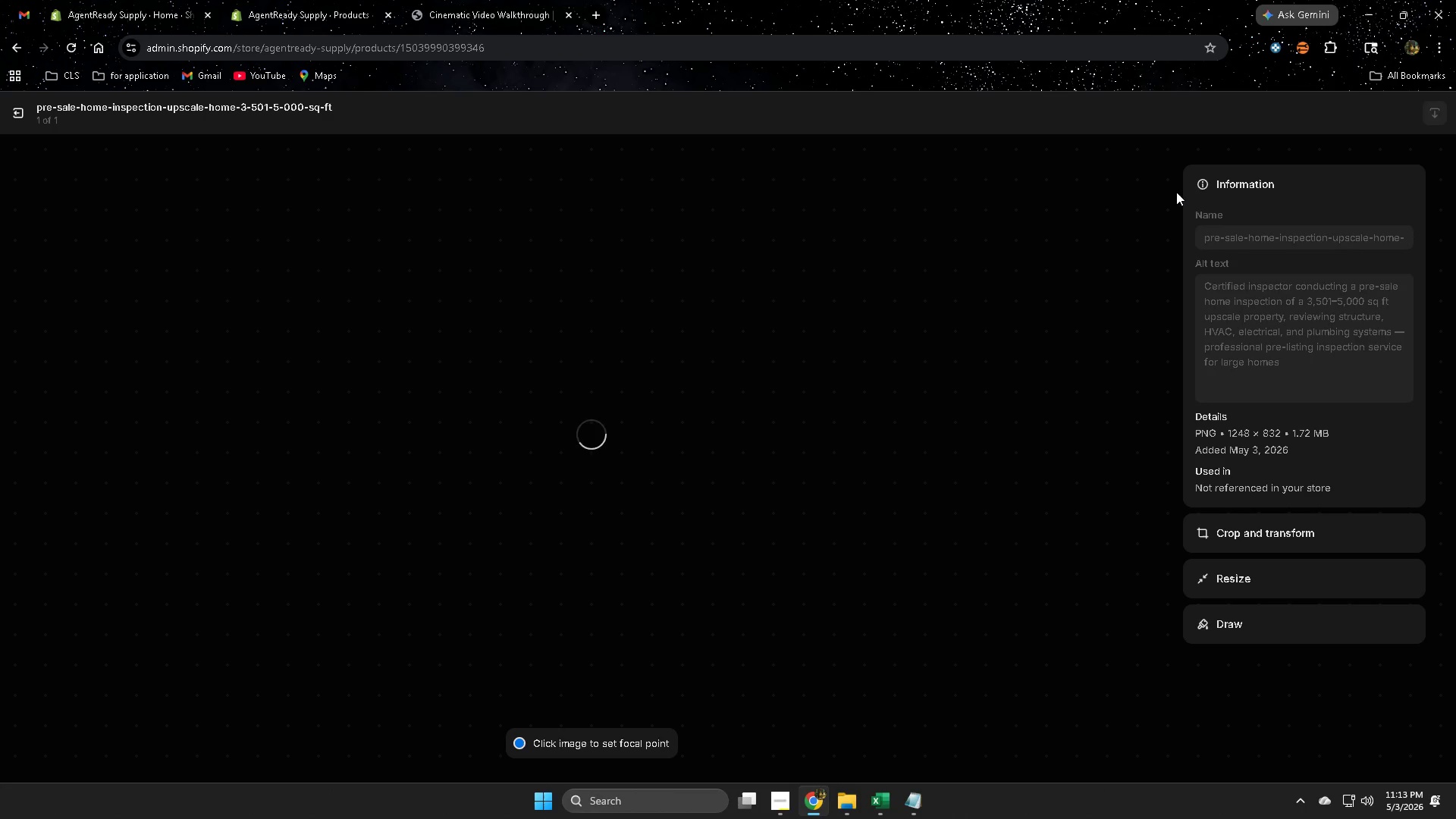 
left_click([18, 118])
 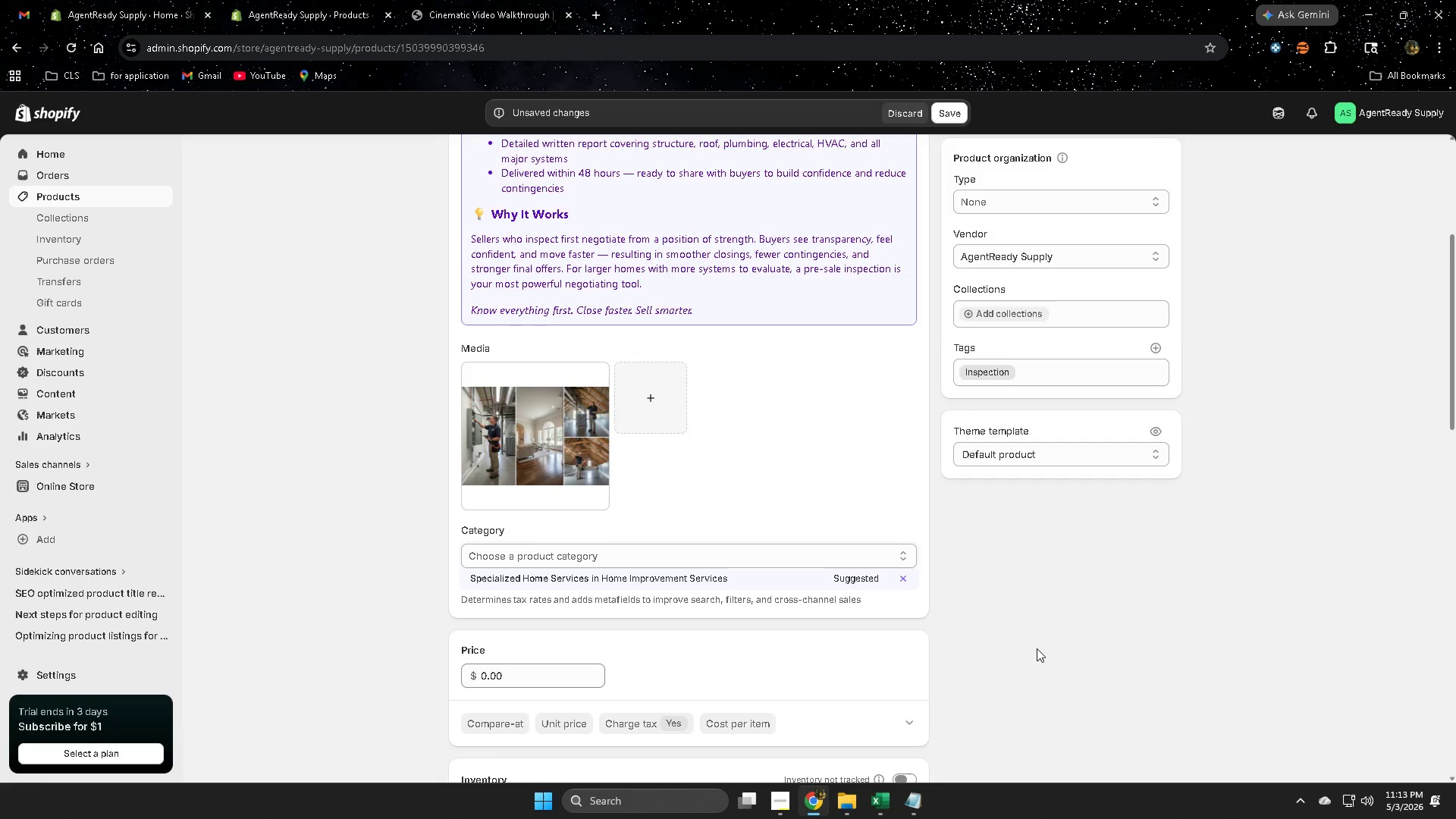 
scroll: coordinate [1036, 648], scroll_direction: down, amount: 9.0
 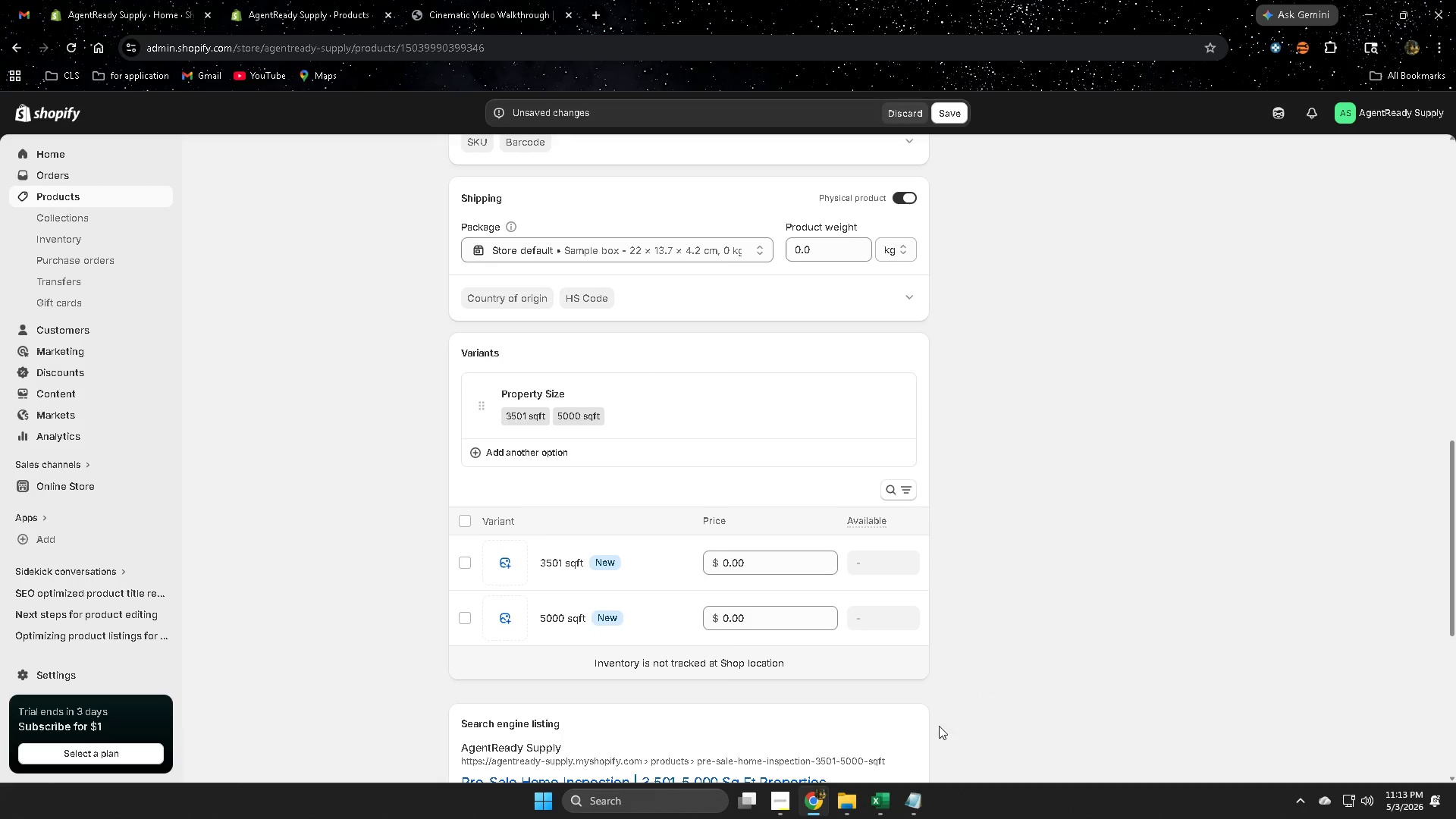 
left_click([880, 802])
 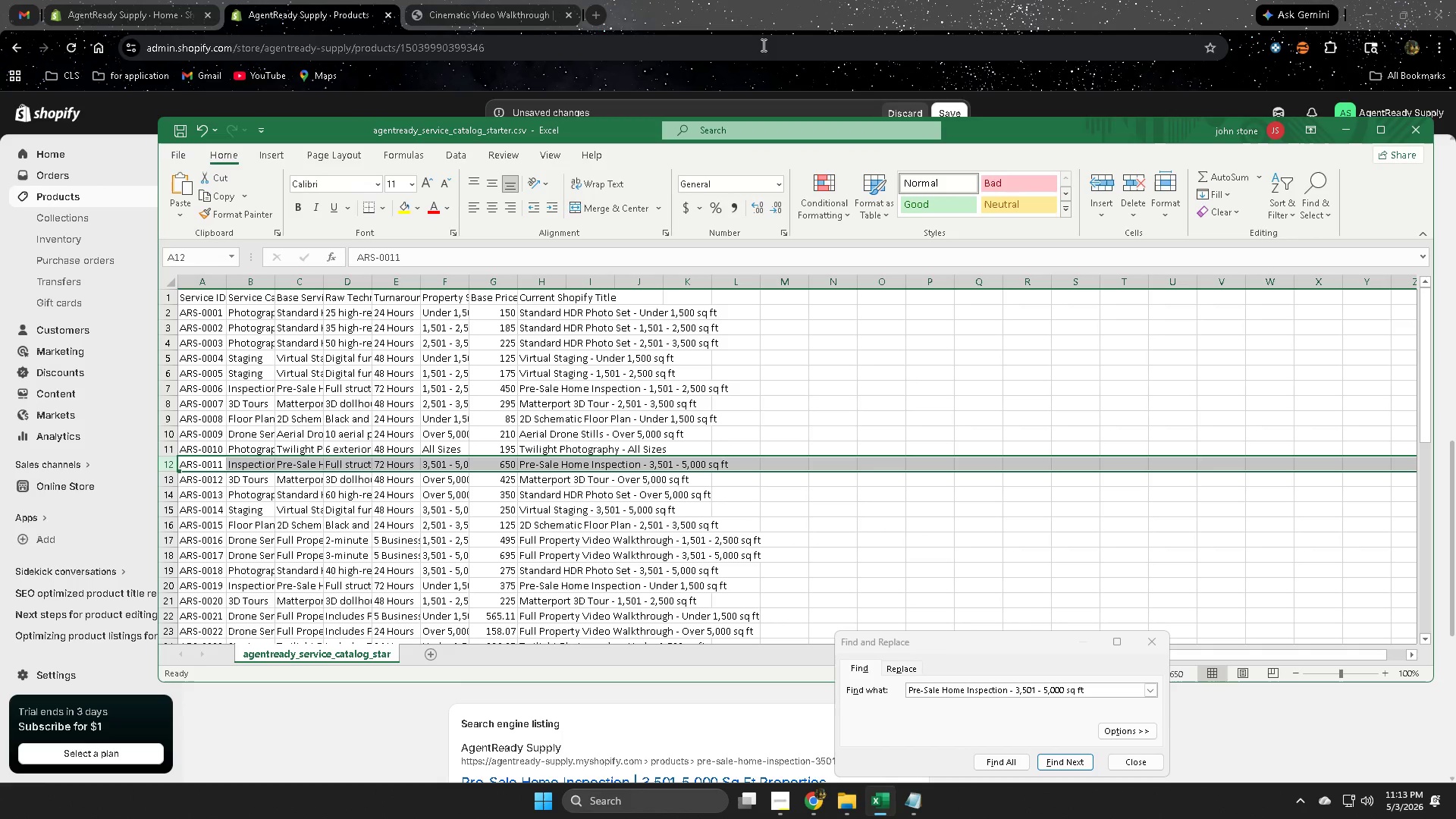 
left_click([743, 0])
 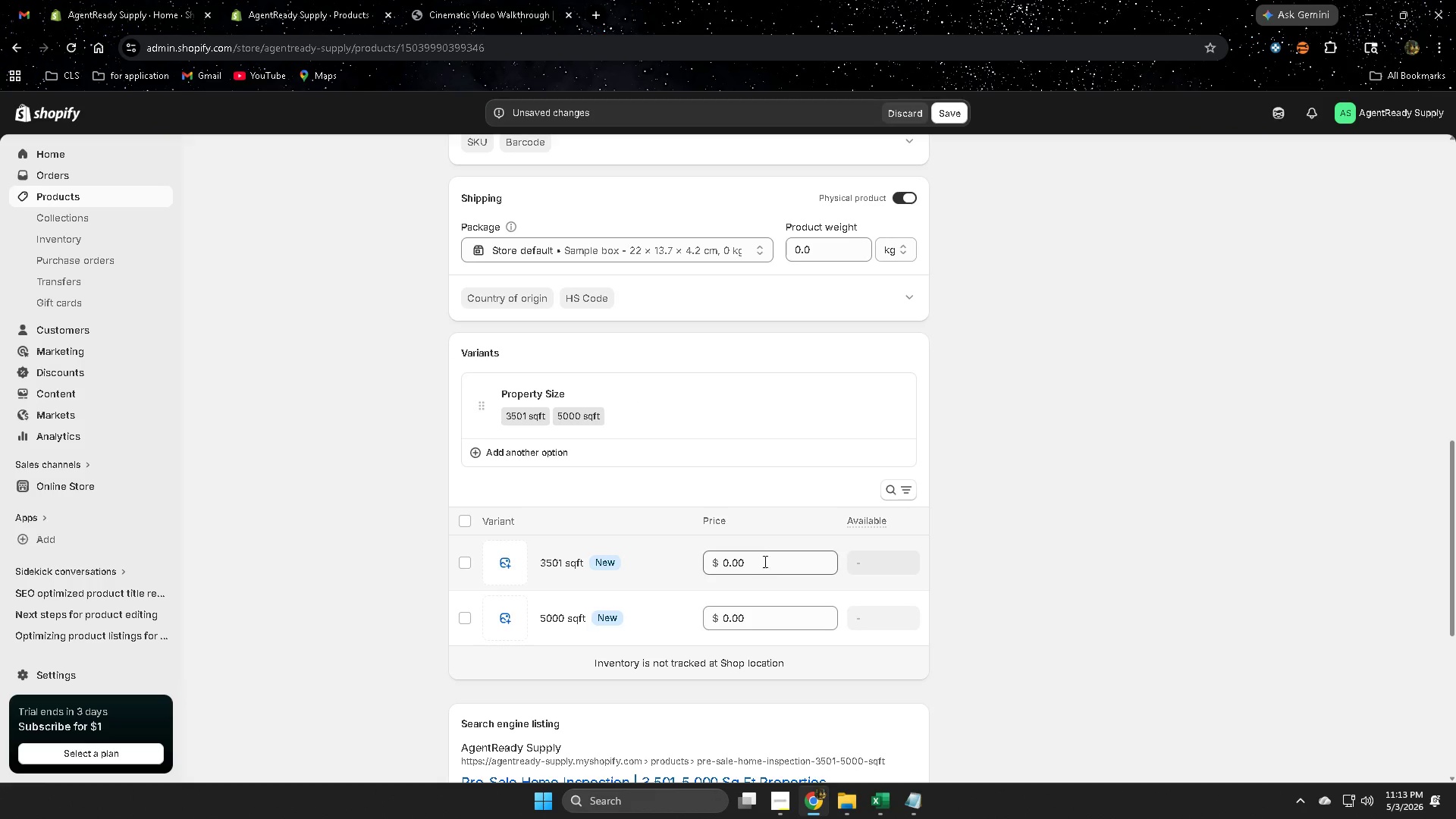 
double_click([764, 561])
 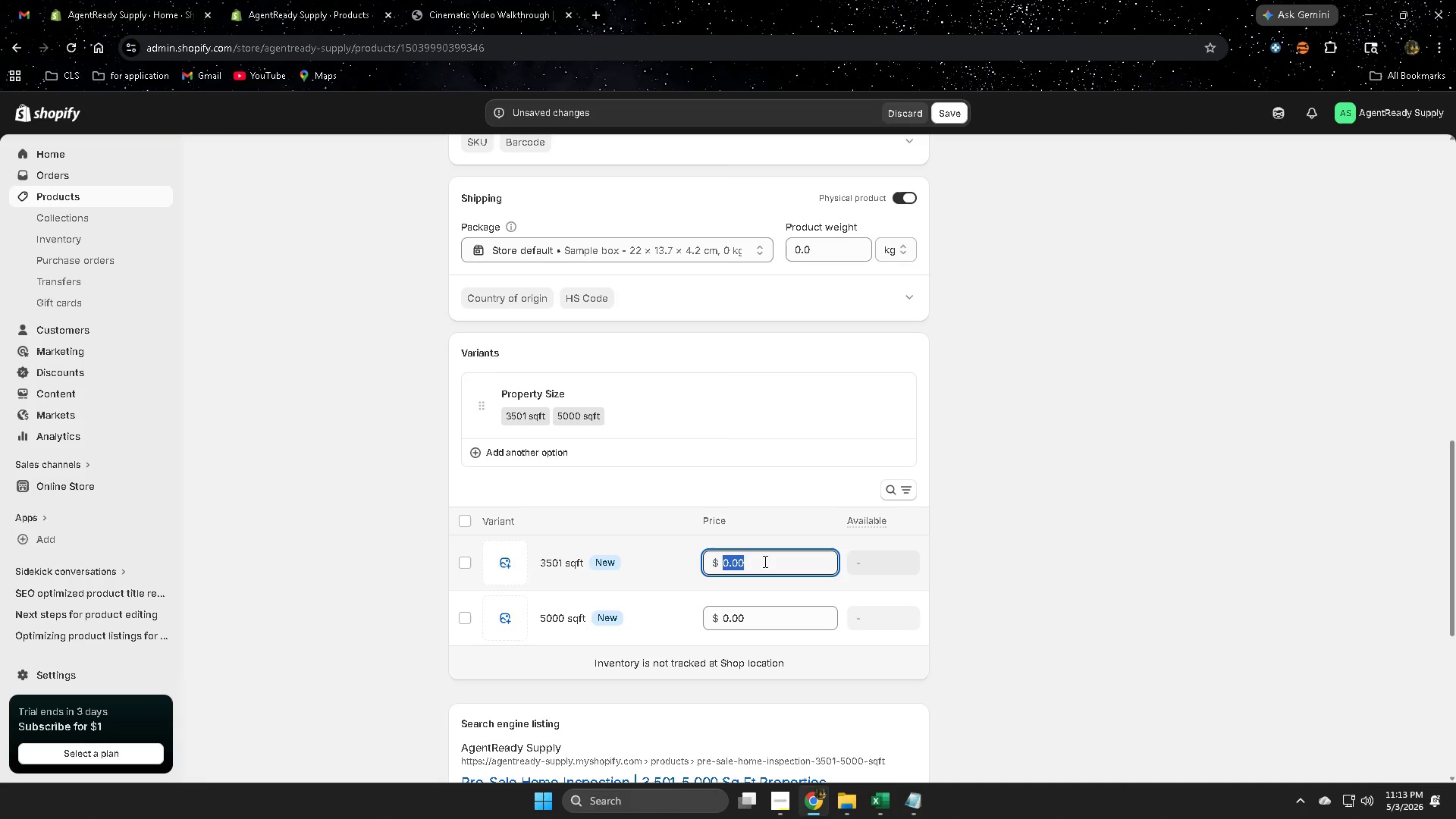 
triple_click([764, 561])
 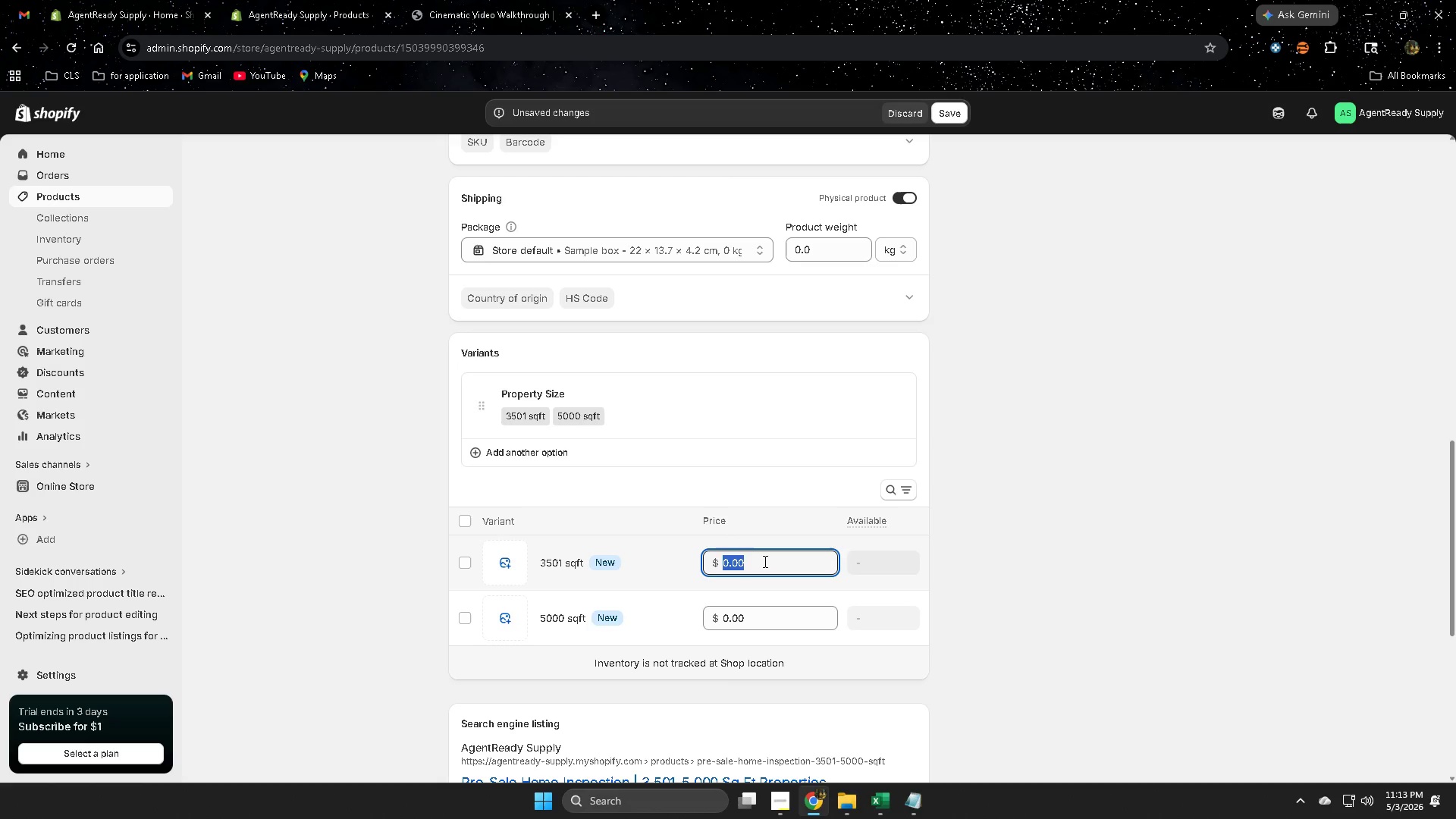 
key(Numpad6)
 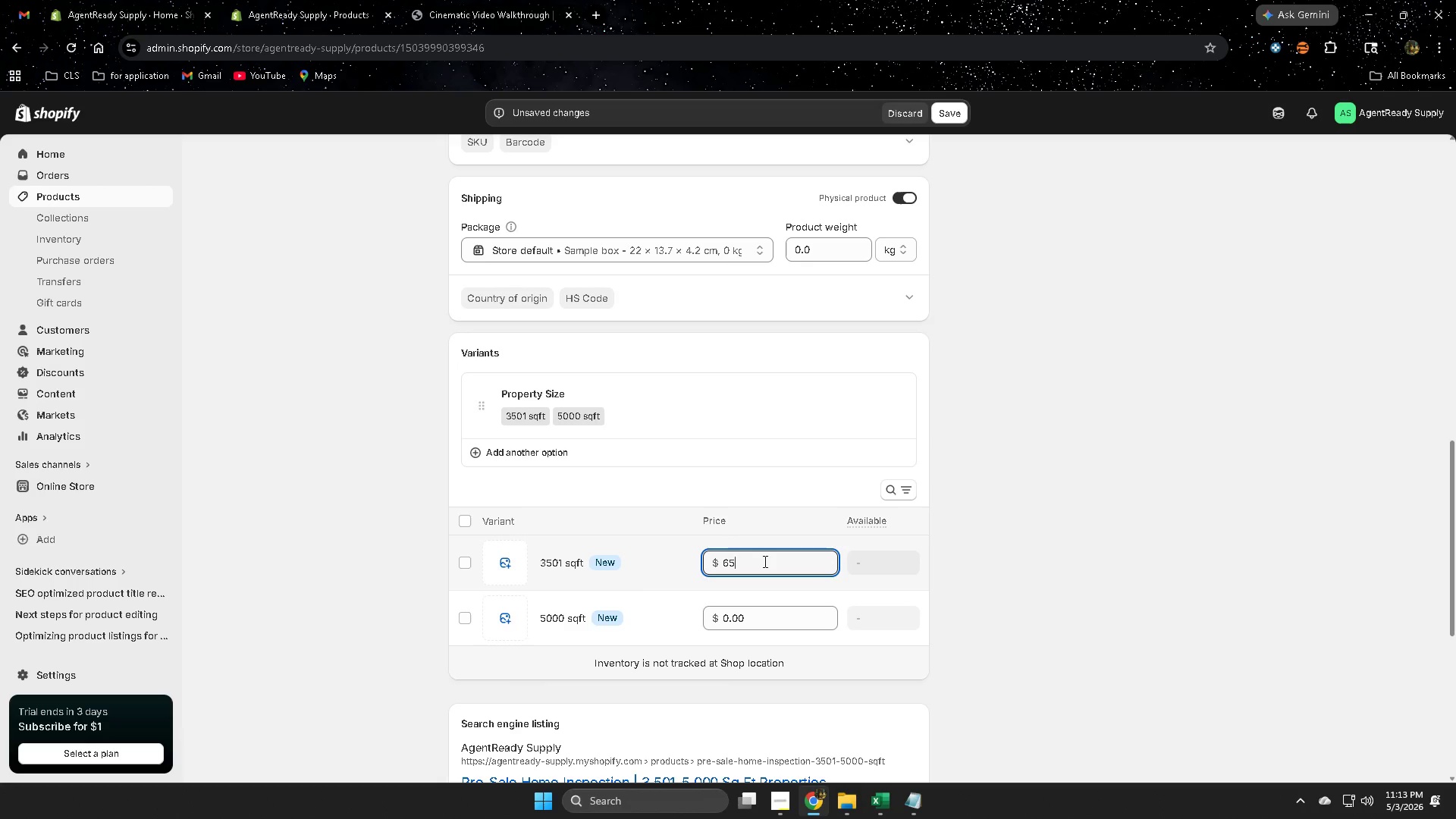 
key(Numpad5)
 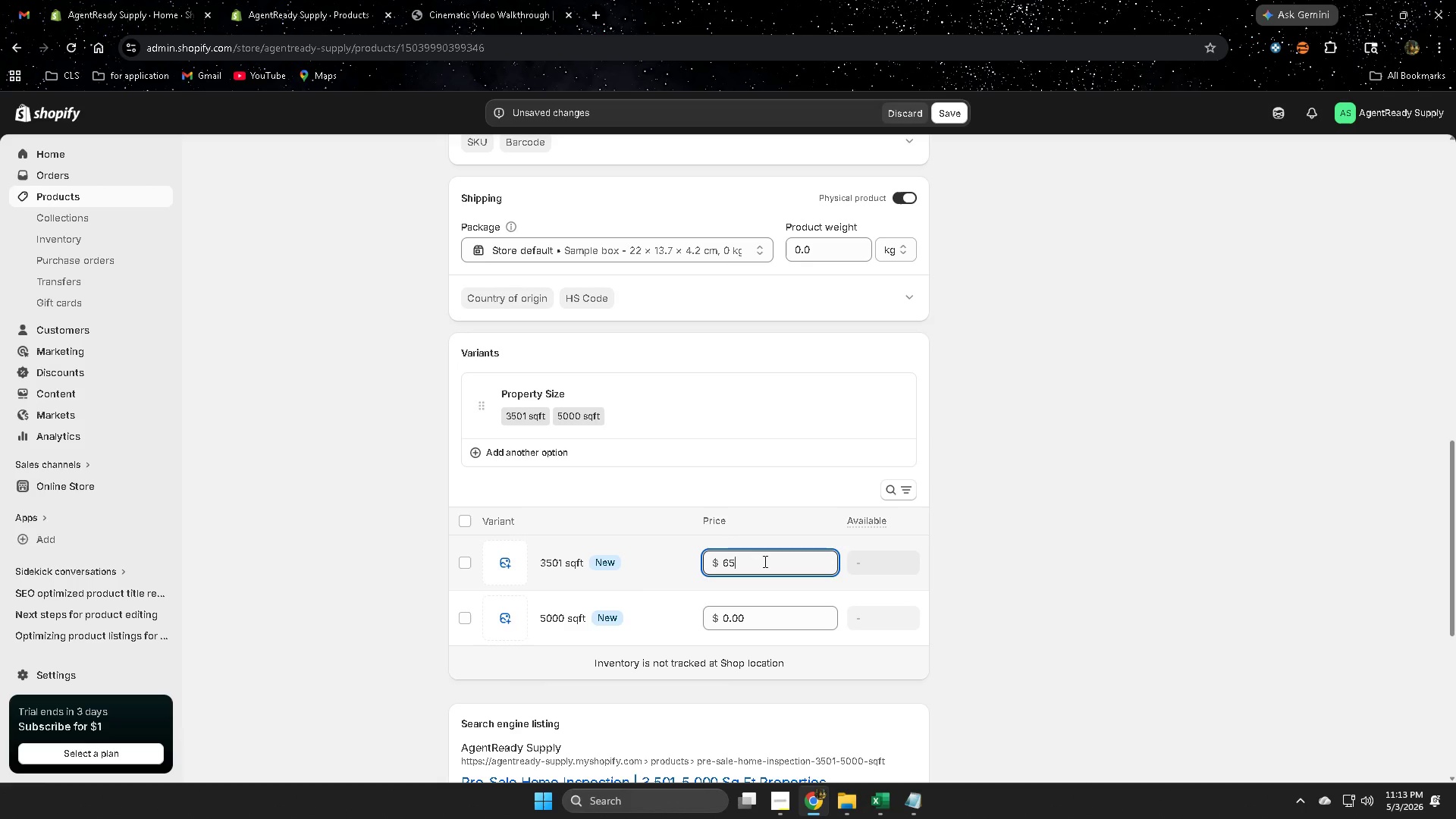 
key(Numpad0)
 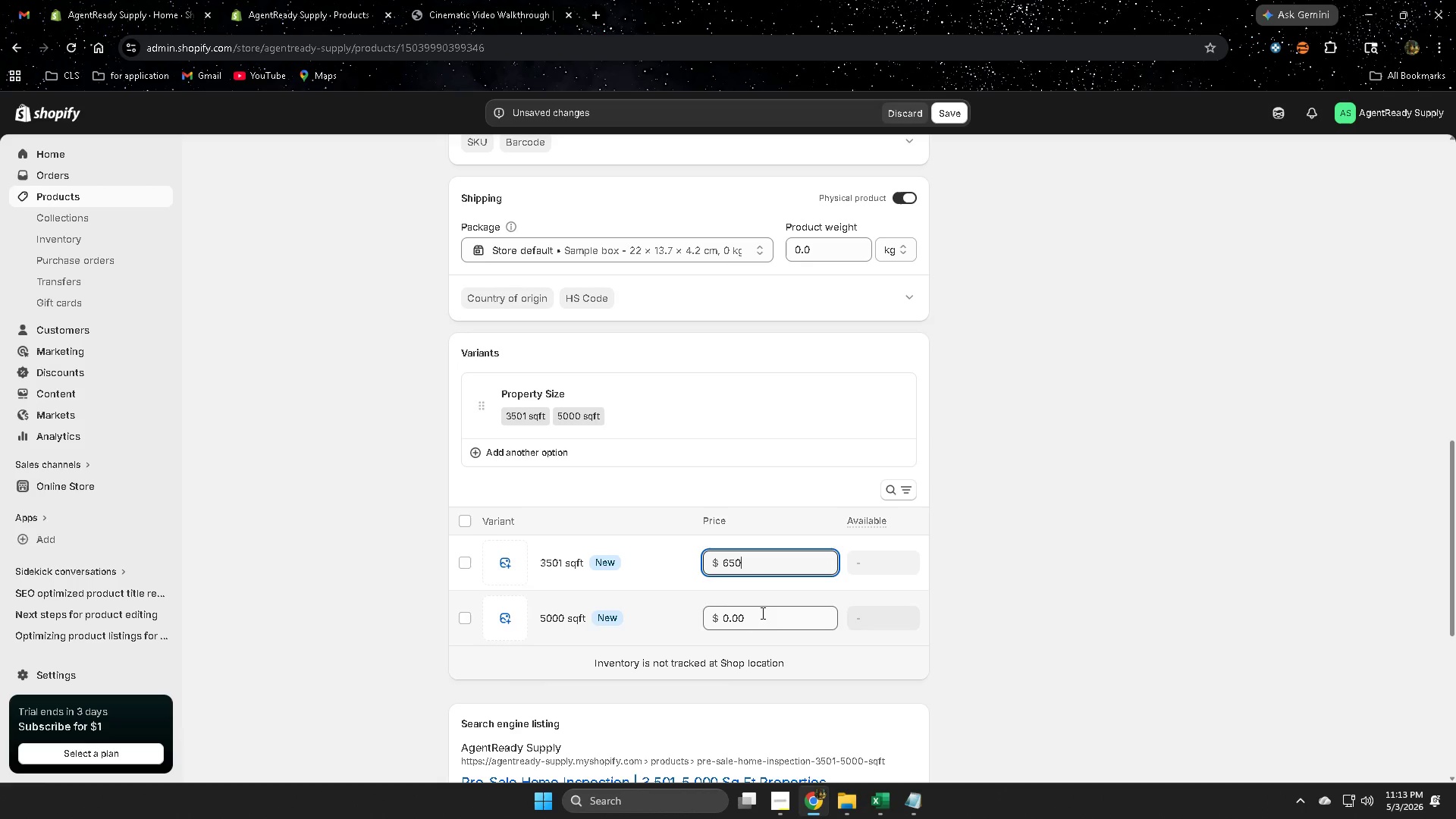 
double_click([760, 617])
 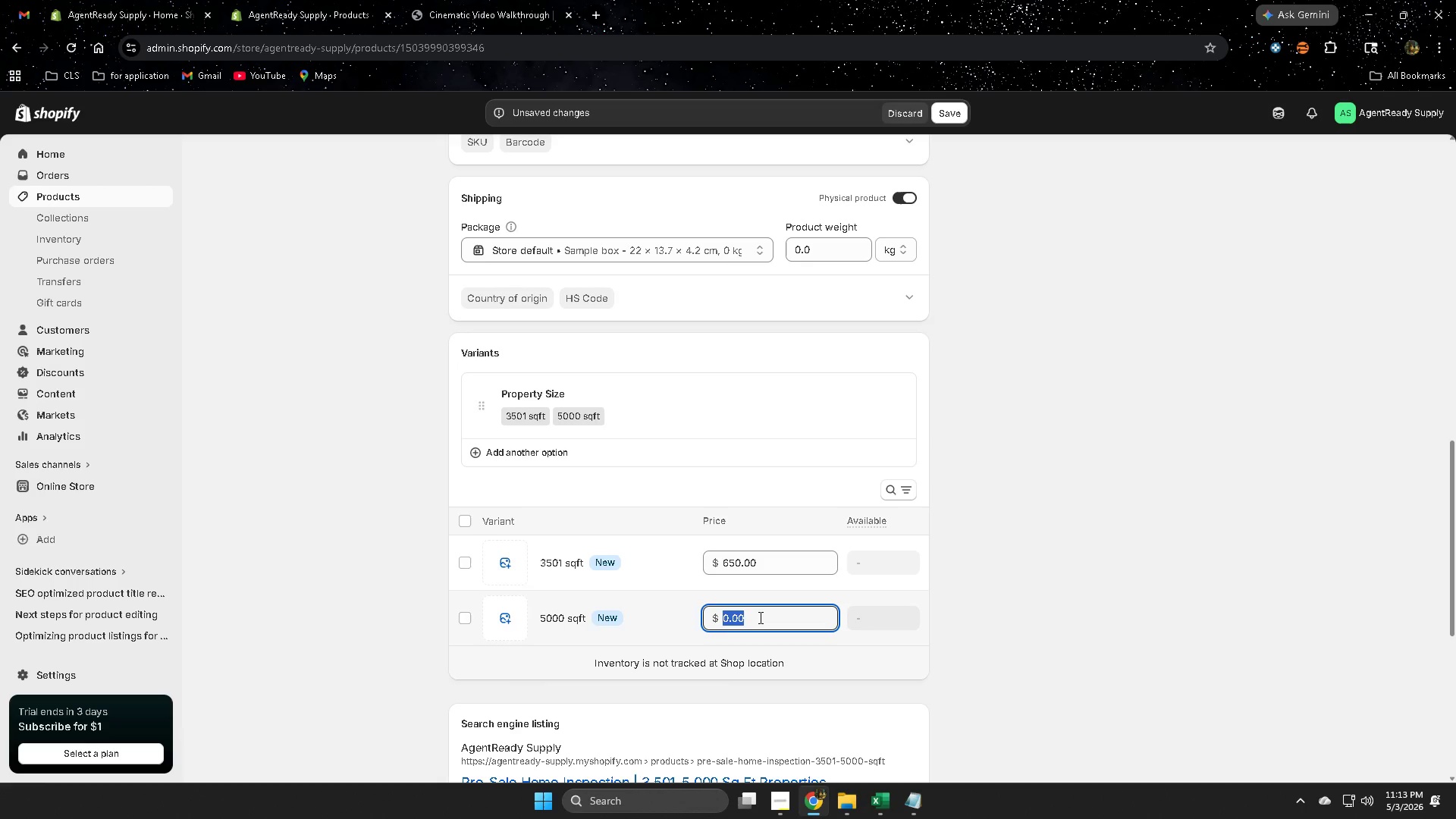 
wait(9.61)
 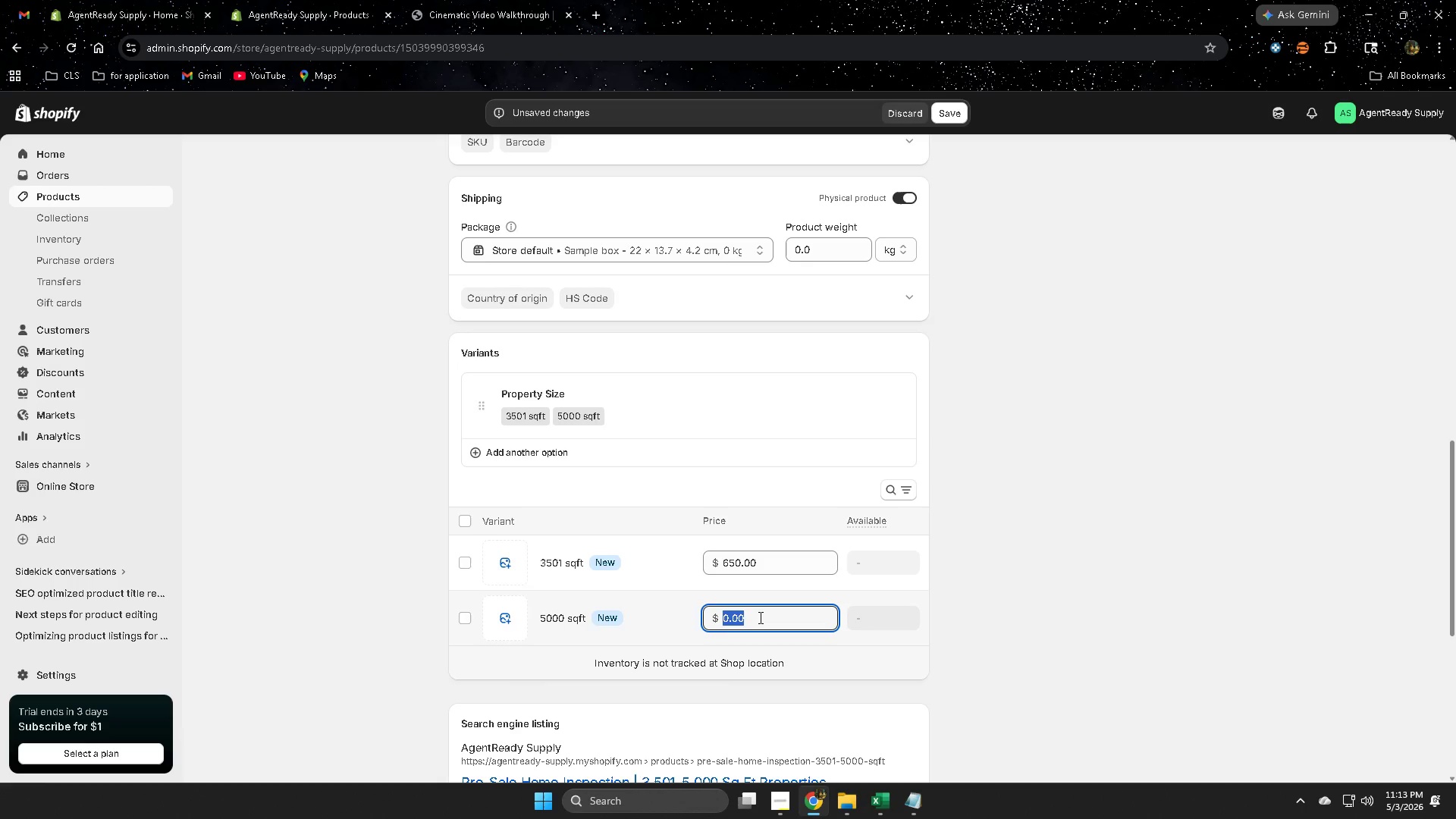 
key(Numpad7)
 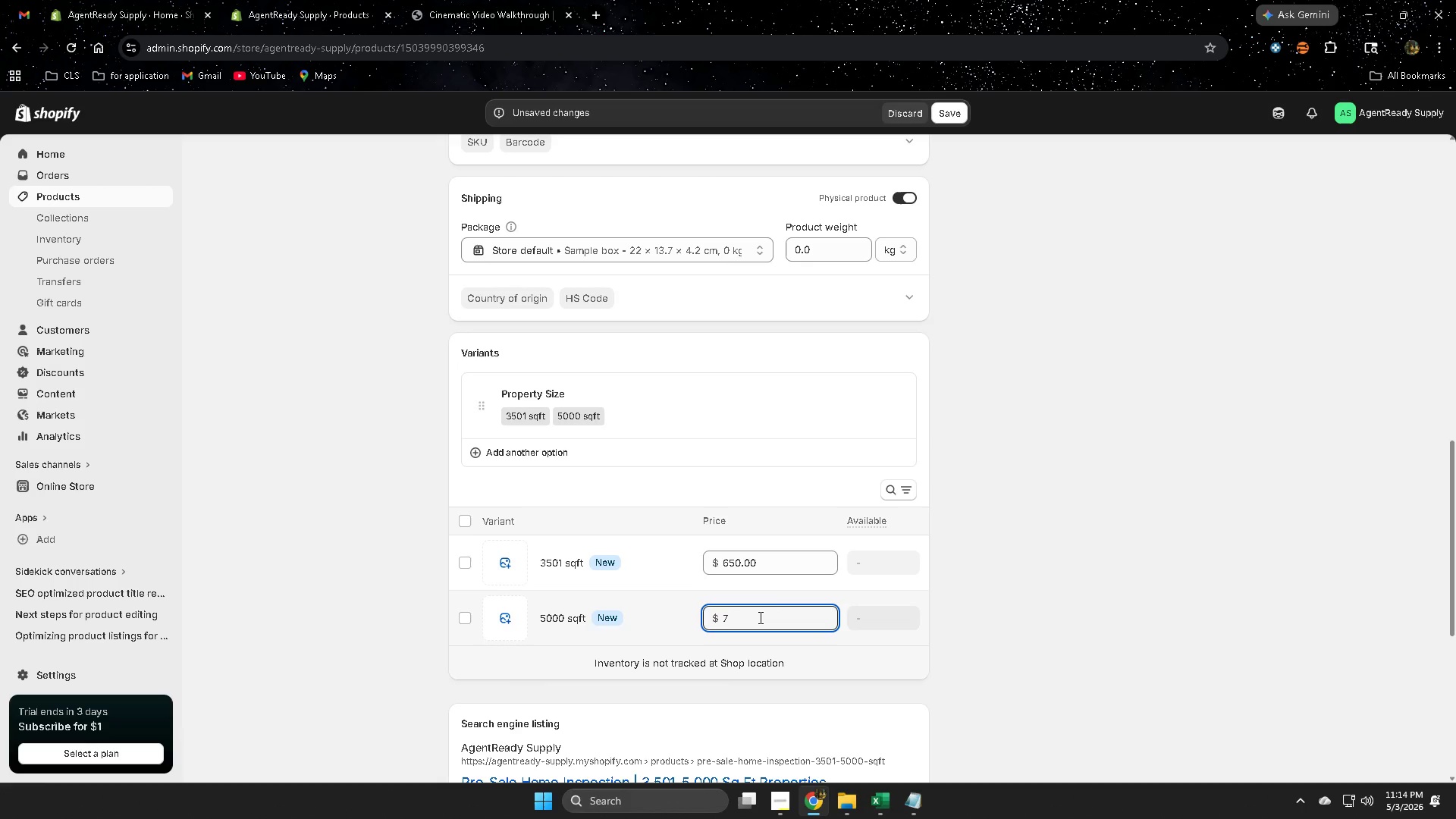 
key(Backspace)
 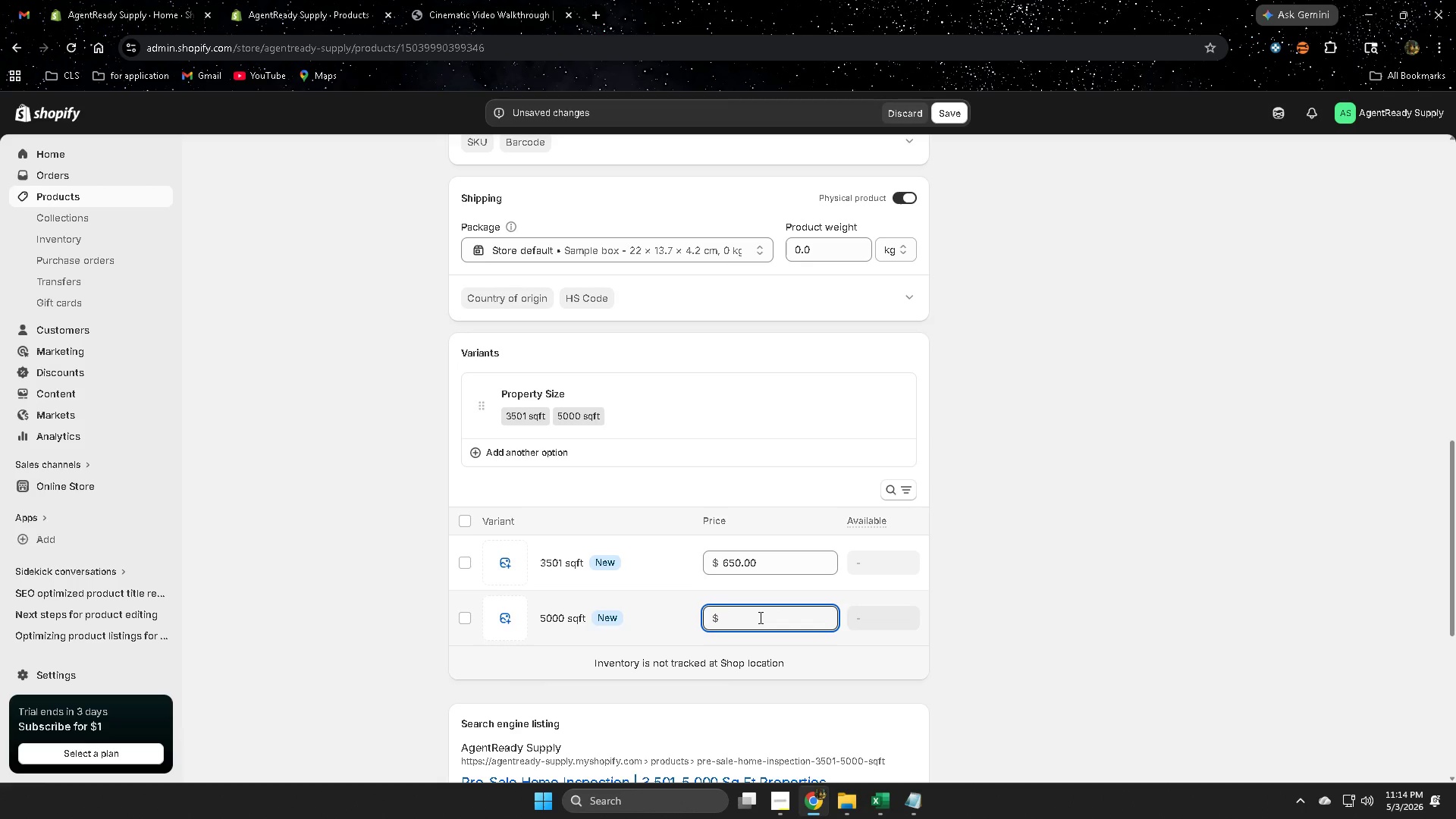 
key(Numpad6)
 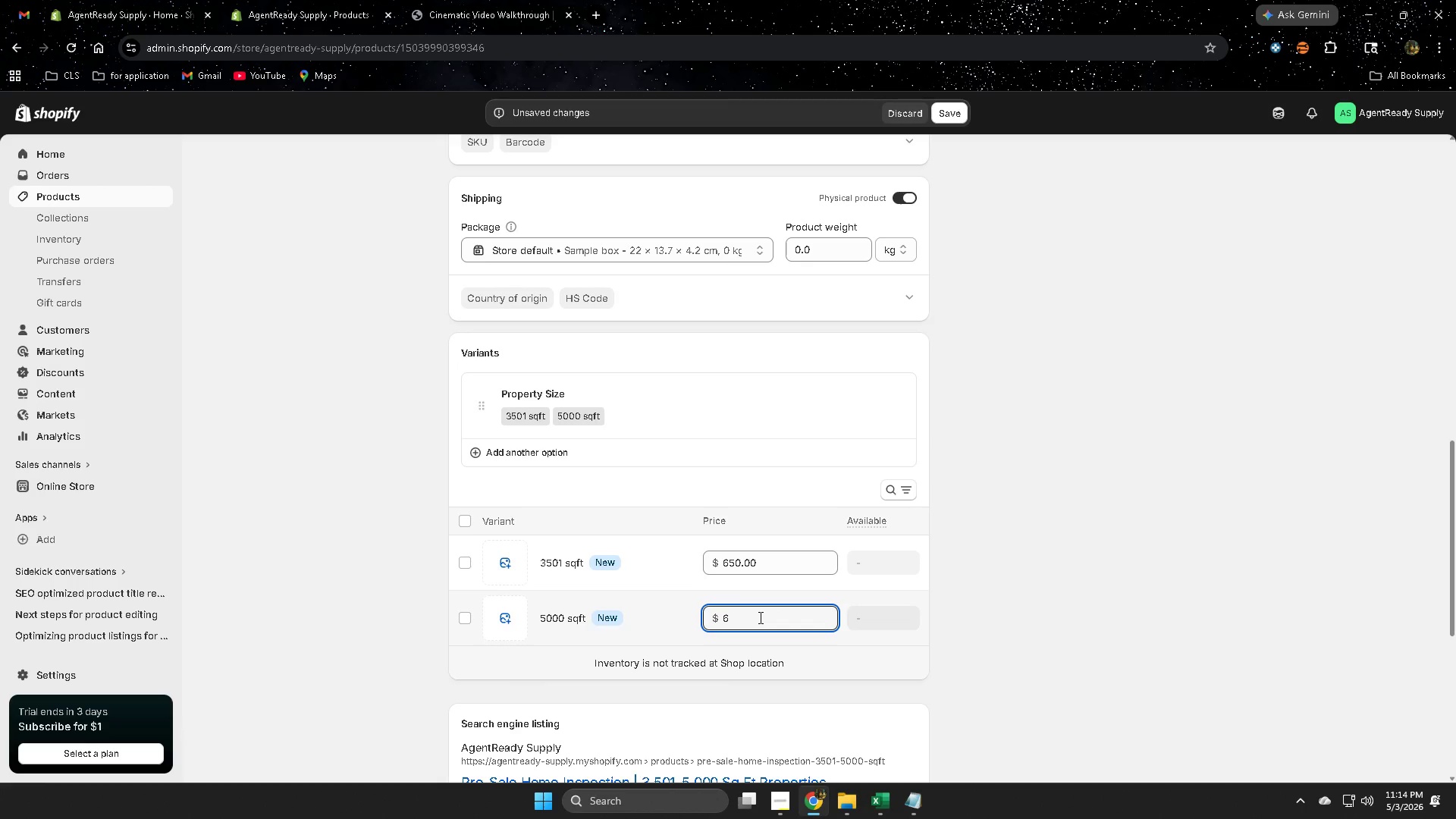 
wait(5.09)
 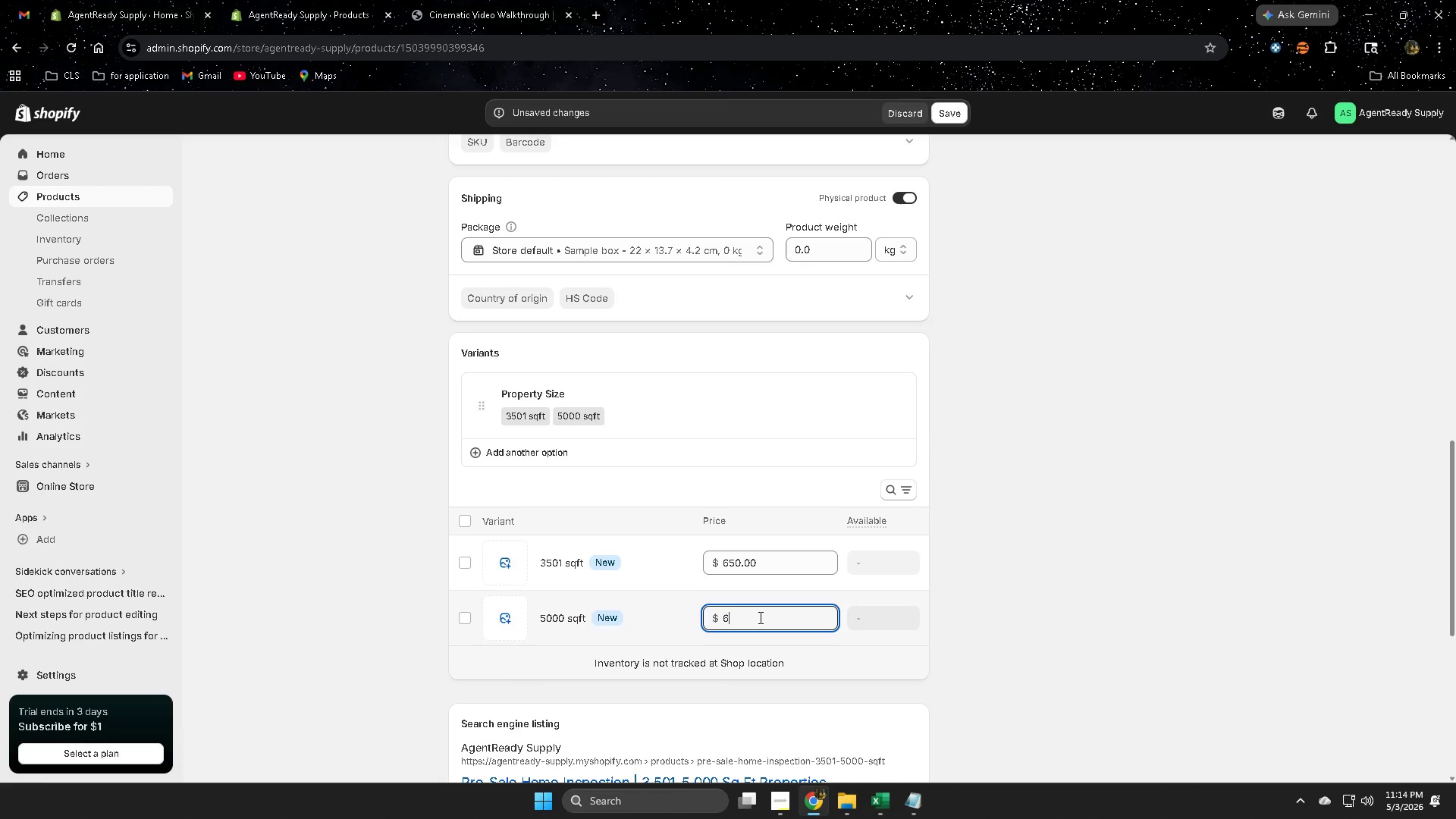 
key(Numpad6)
 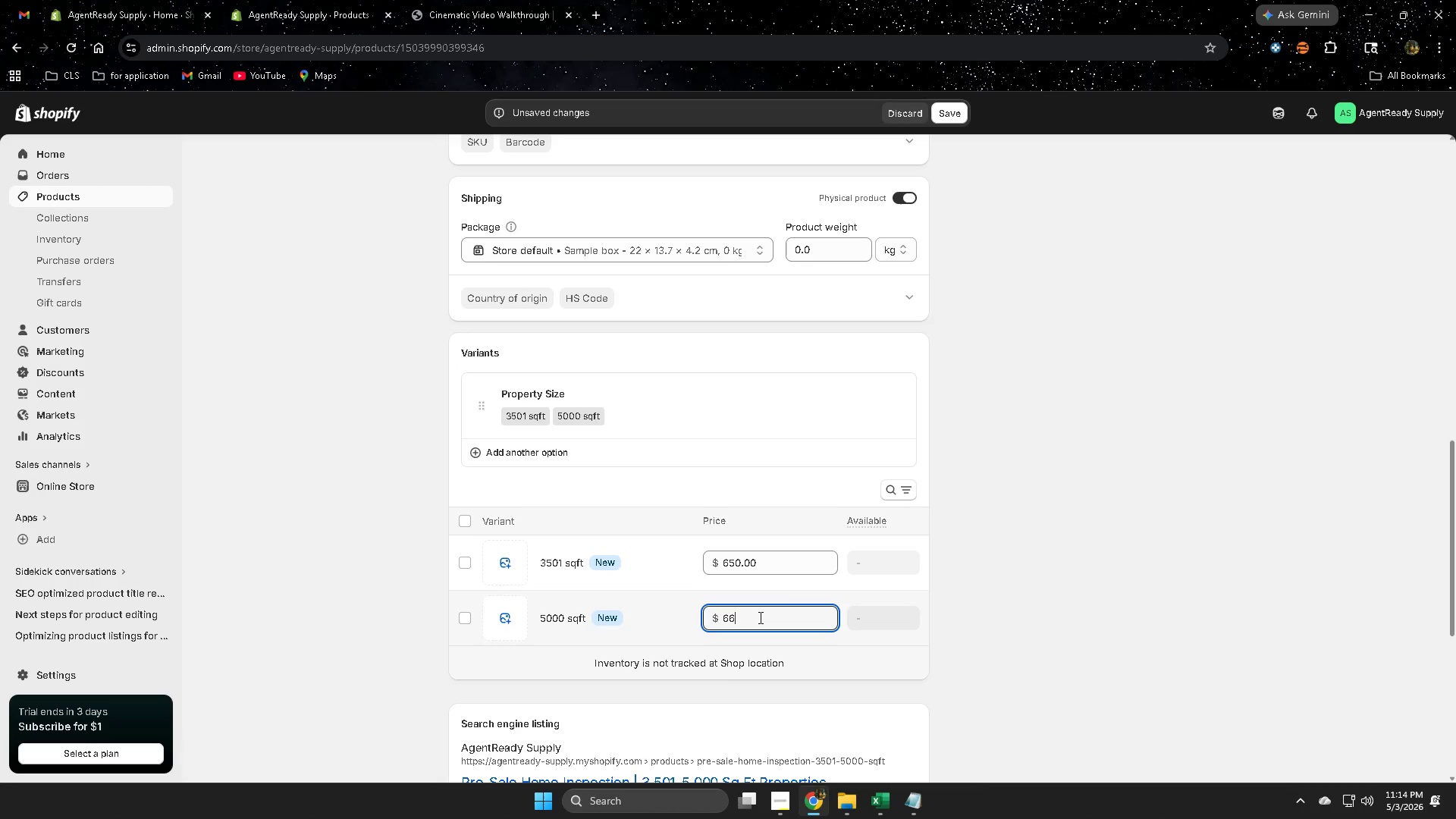 
key(Numpad6)
 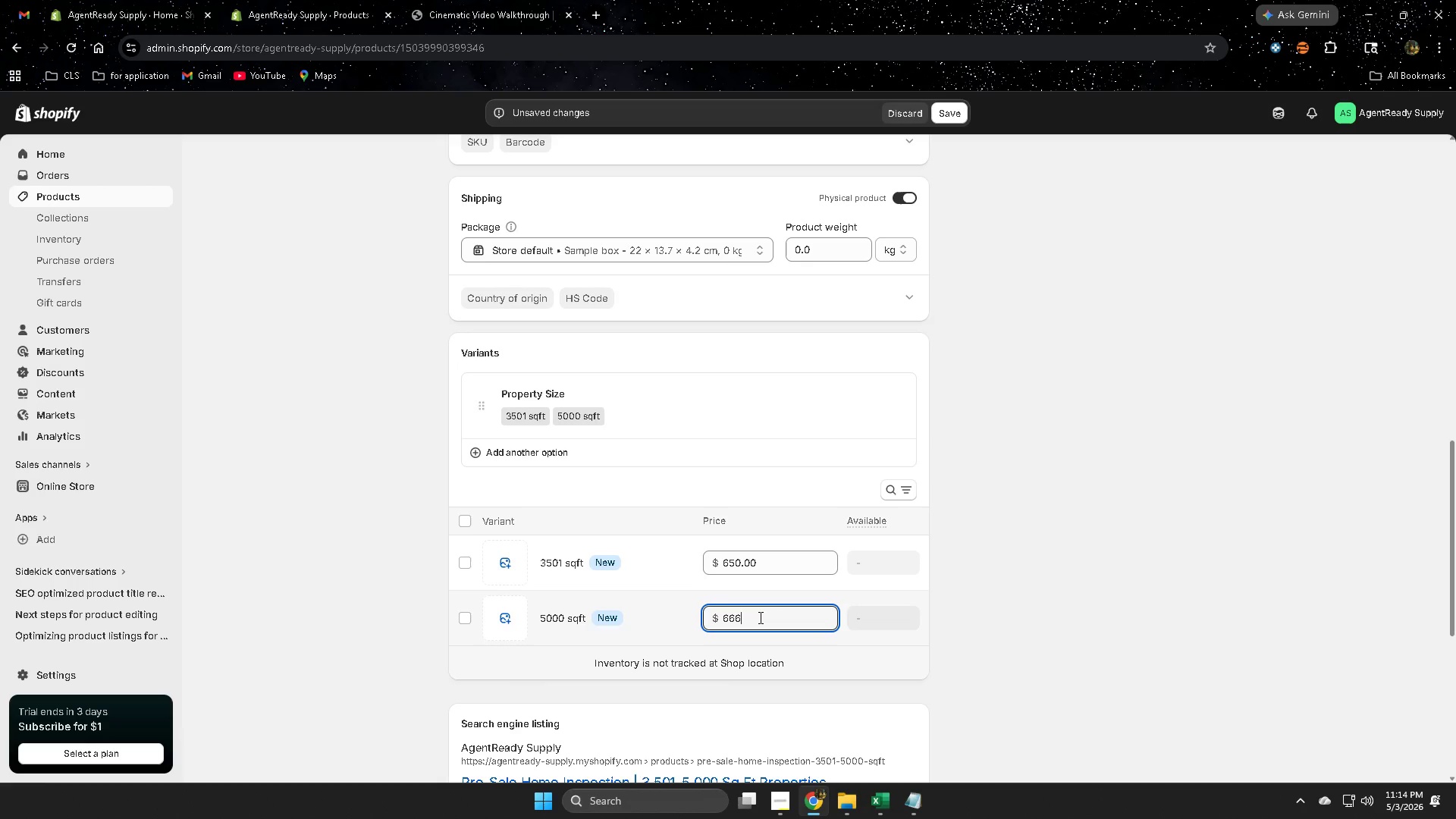 
key(Backspace)
 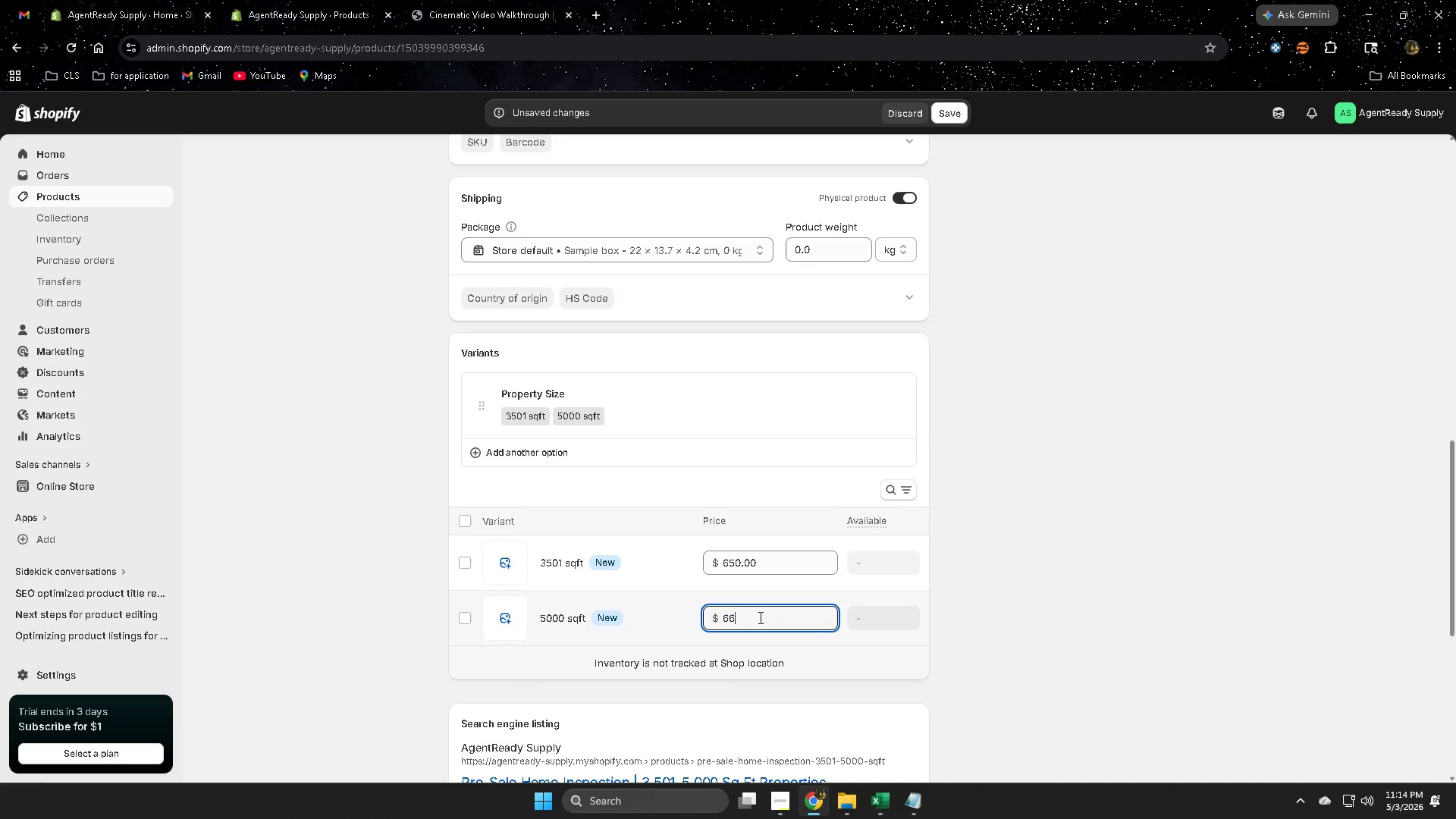 
key(Numpad9)
 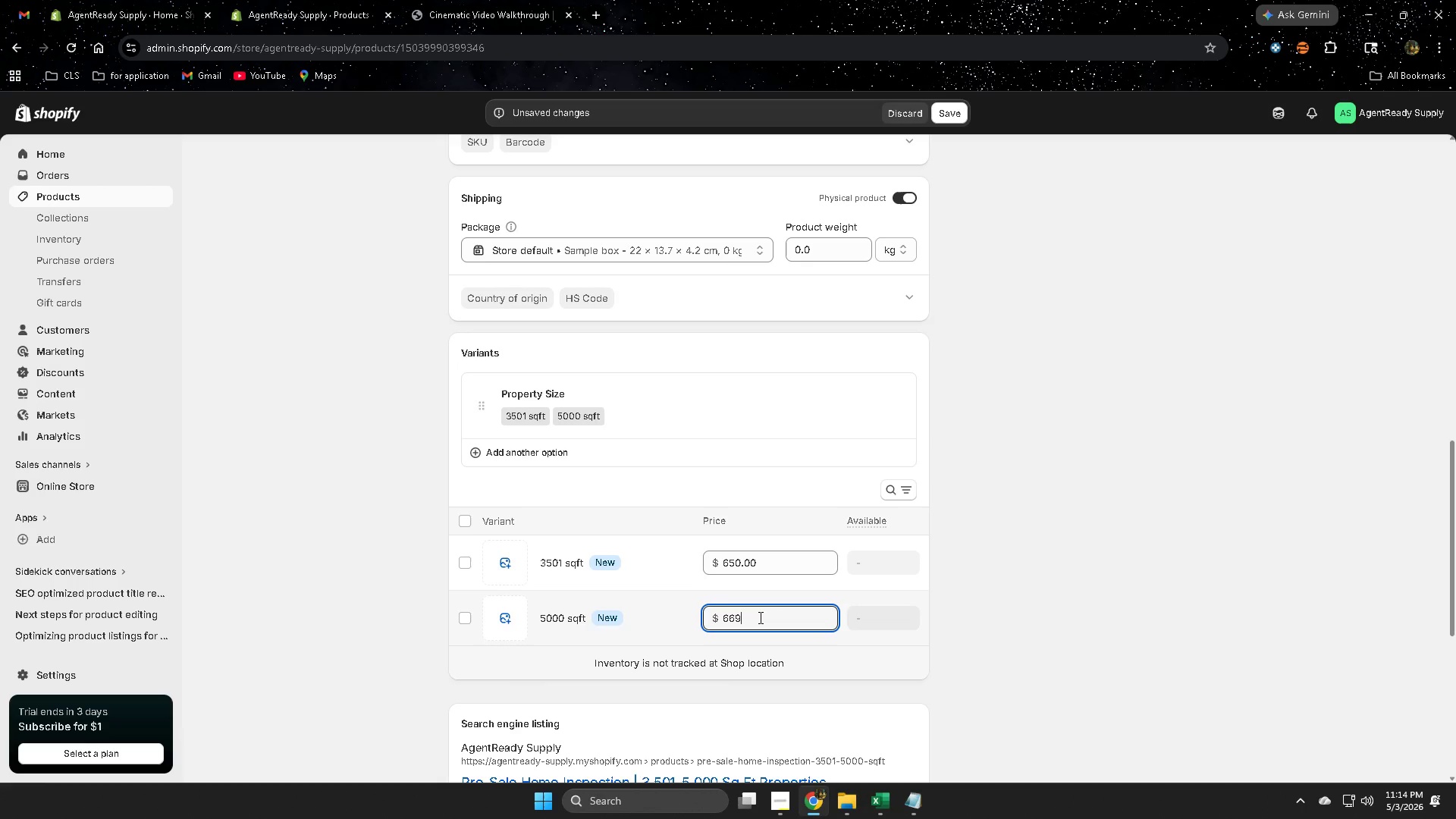 
key(NumpadDecimal)
 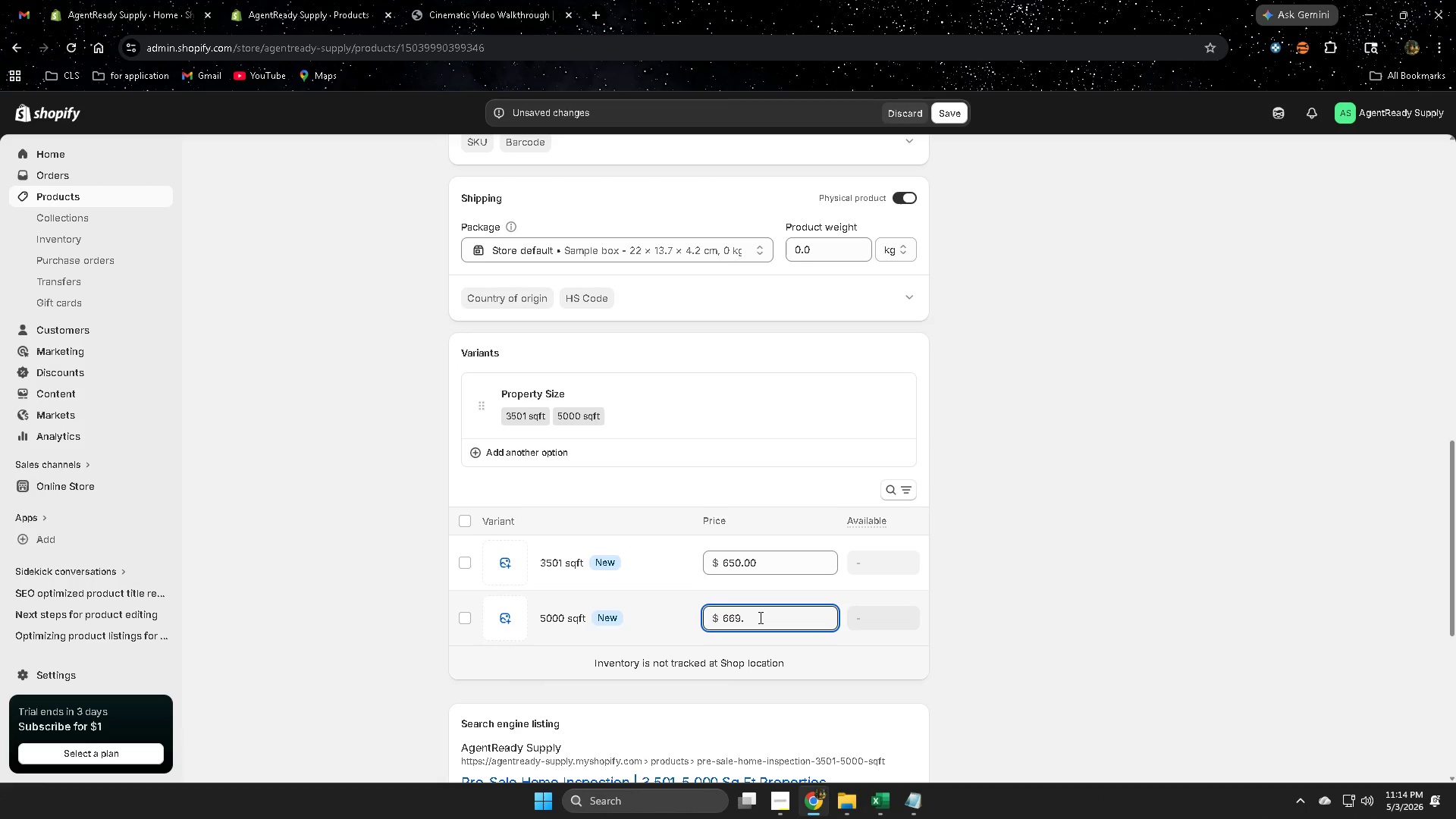 
key(Numpad9)
 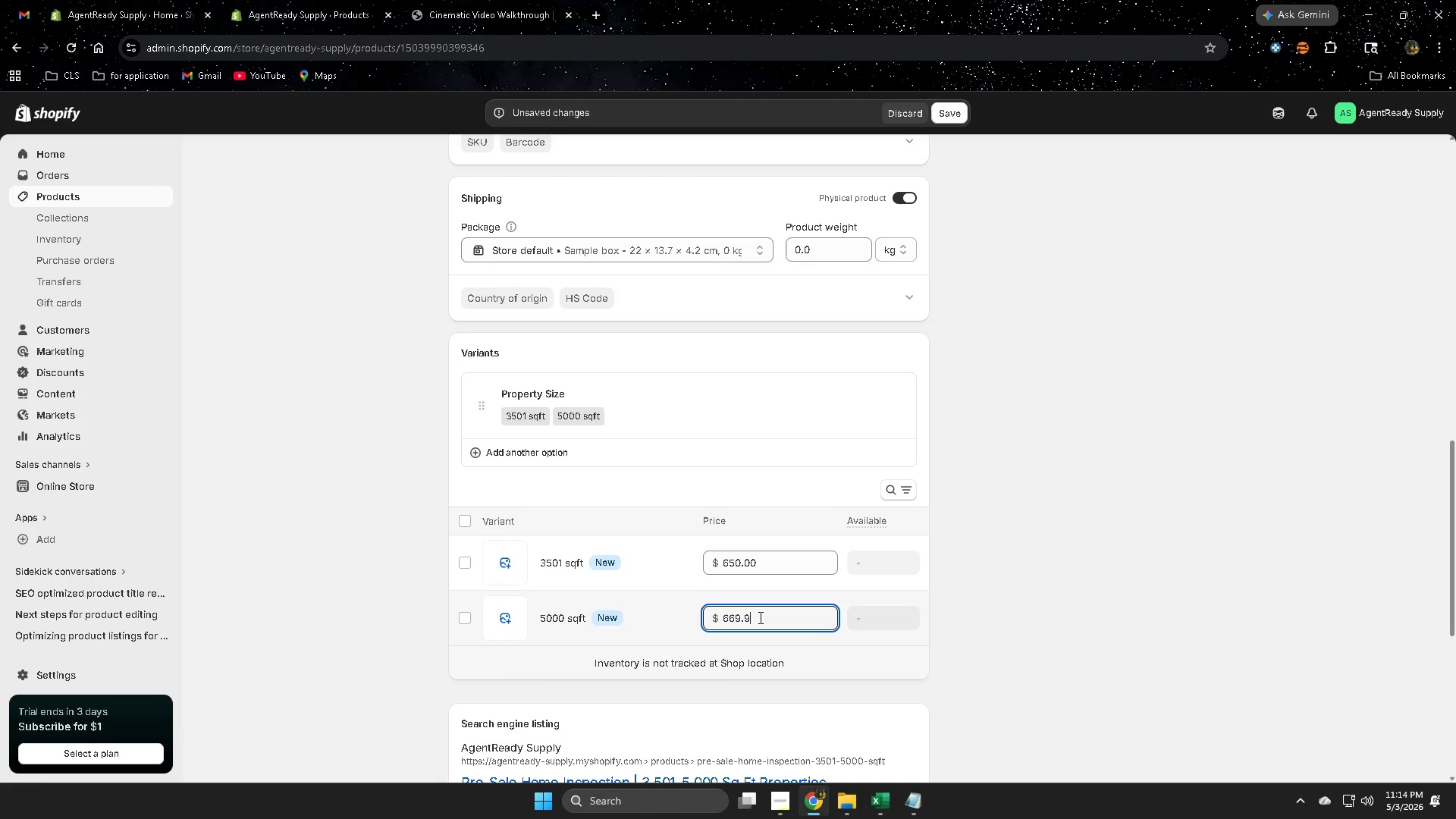 
key(Numpad9)
 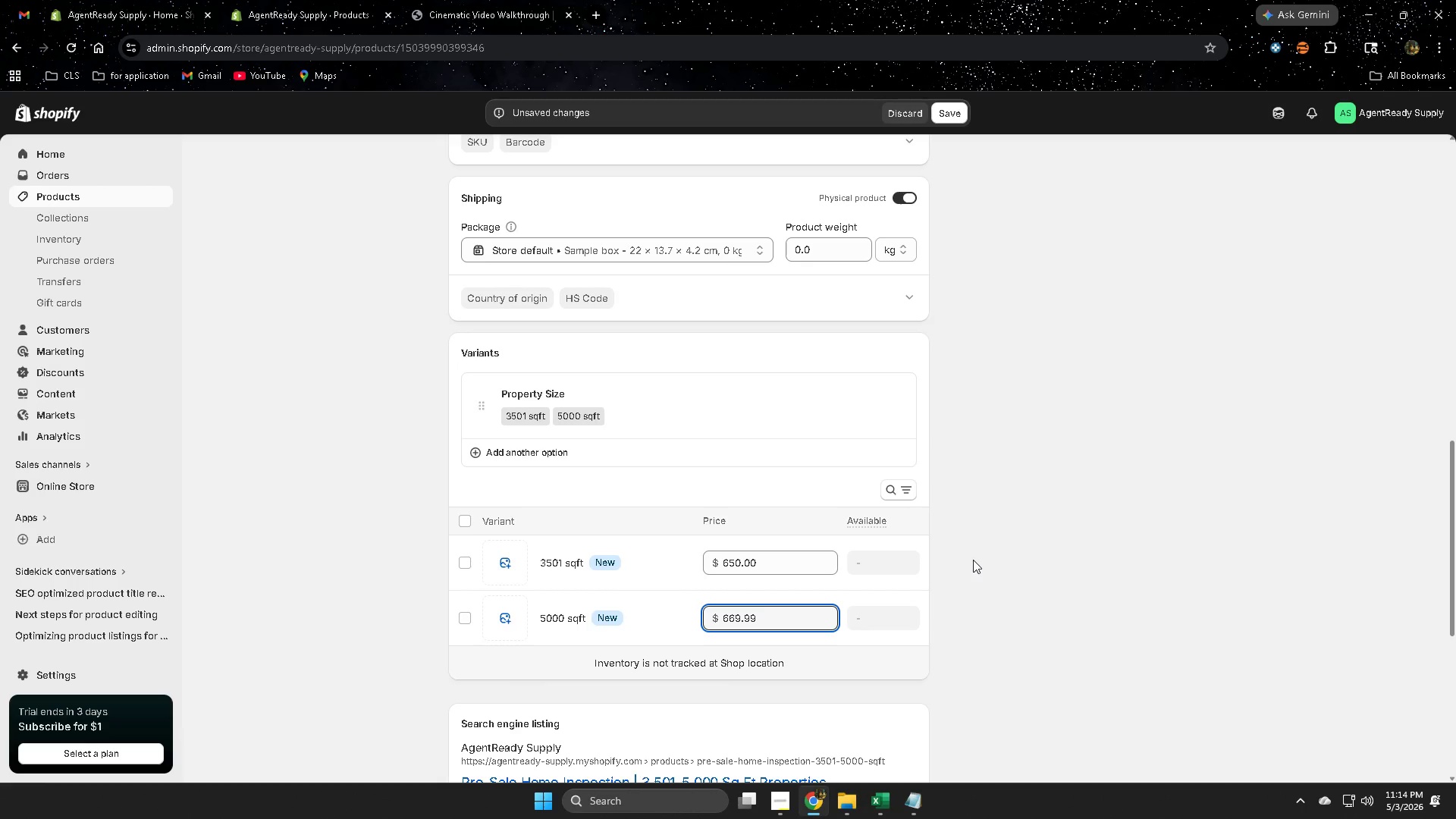 
left_click([993, 560])
 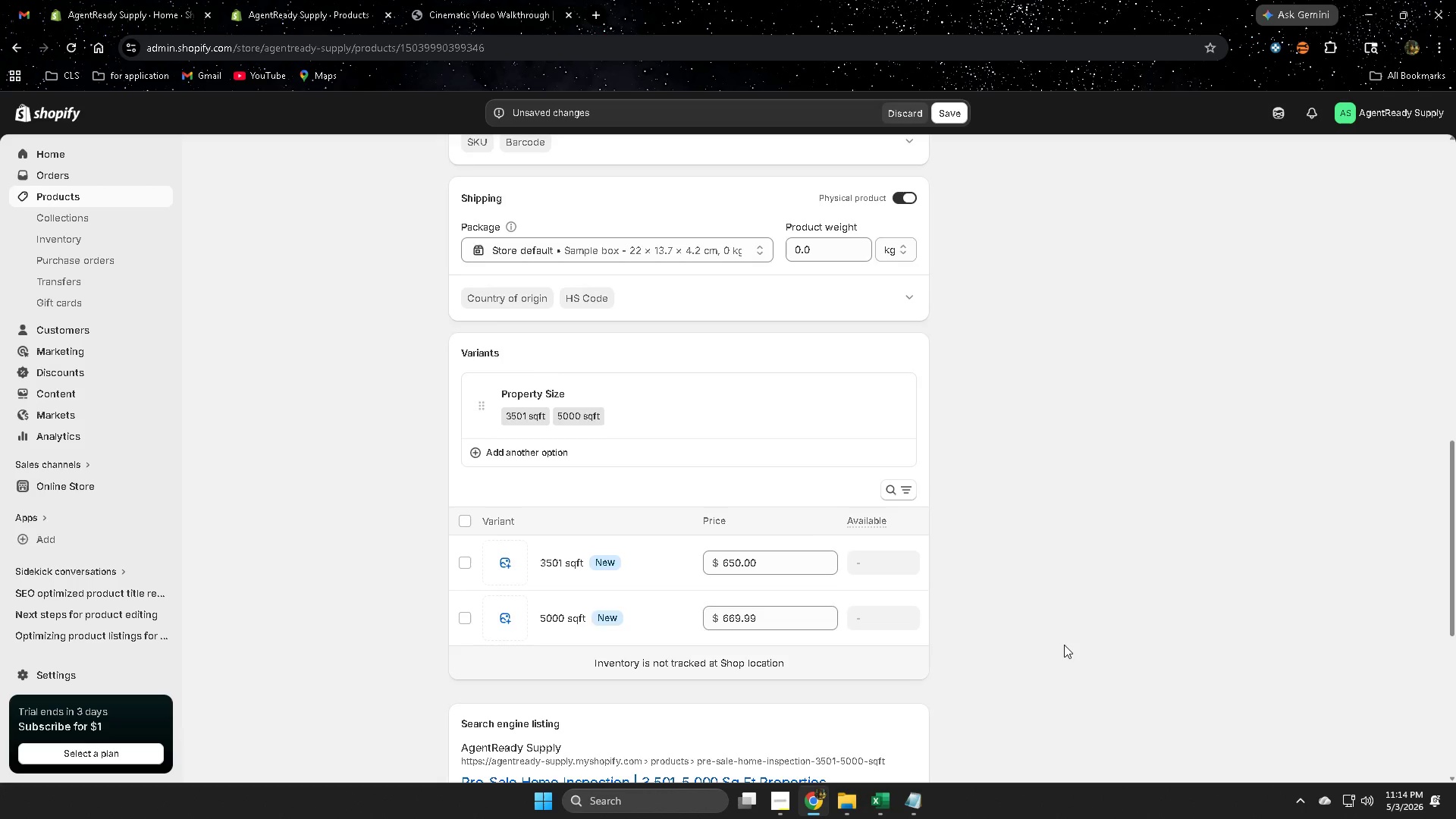 
scroll: coordinate [1063, 645], scroll_direction: down, amount: 6.0
 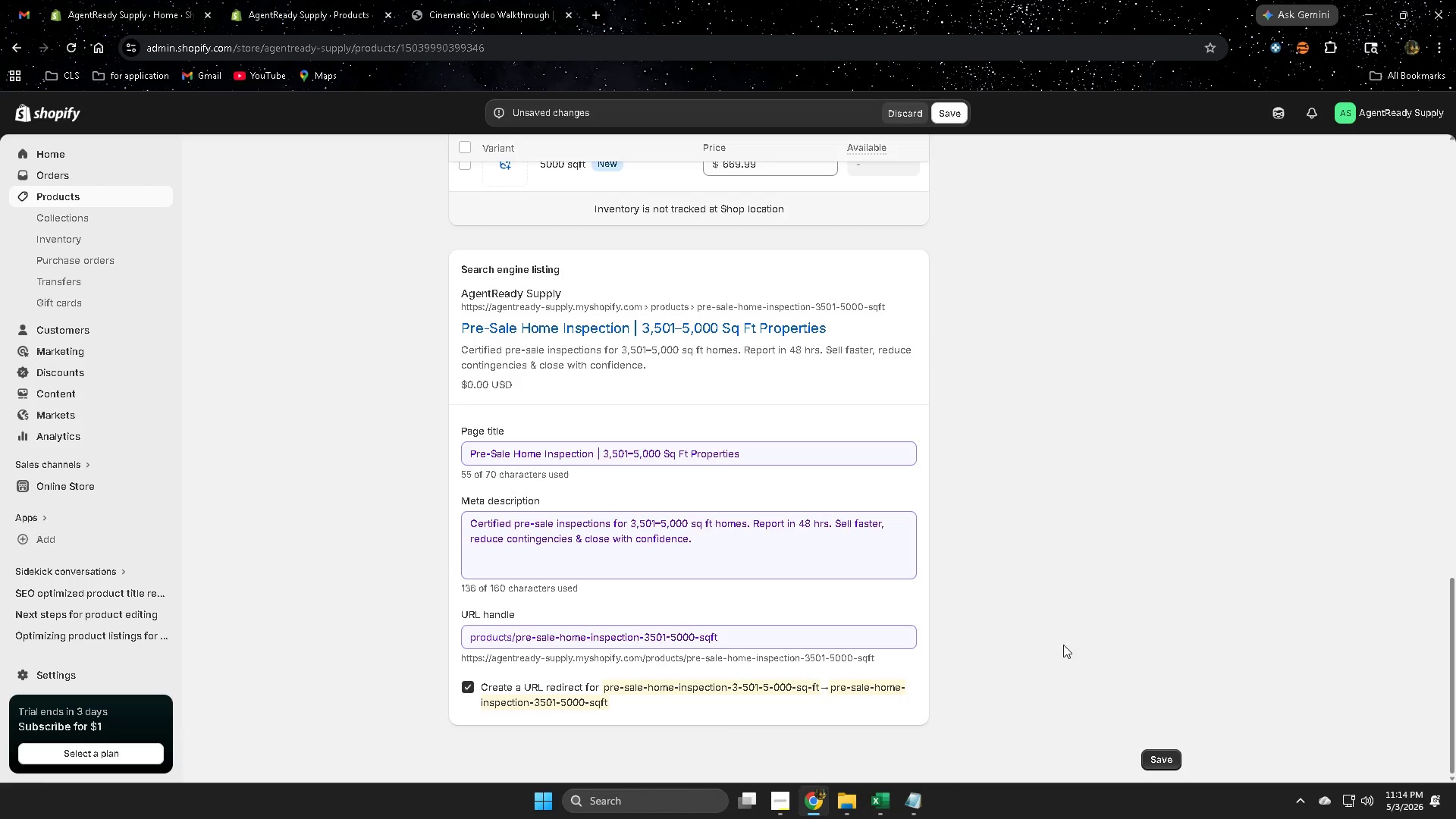 
scroll: coordinate [1063, 645], scroll_direction: up, amount: 11.0
 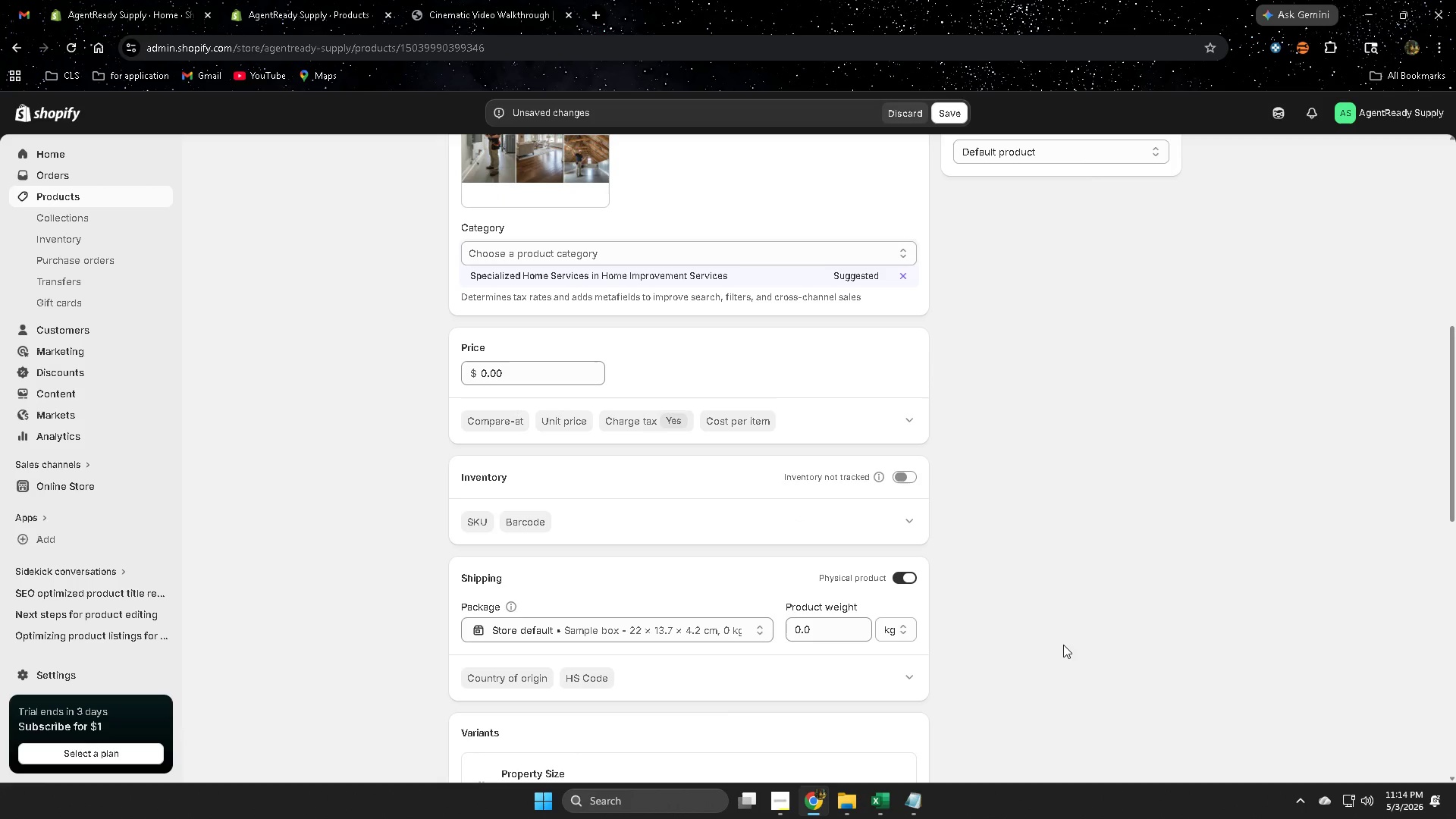 
scroll: coordinate [1063, 645], scroll_direction: none, amount: 0.0
 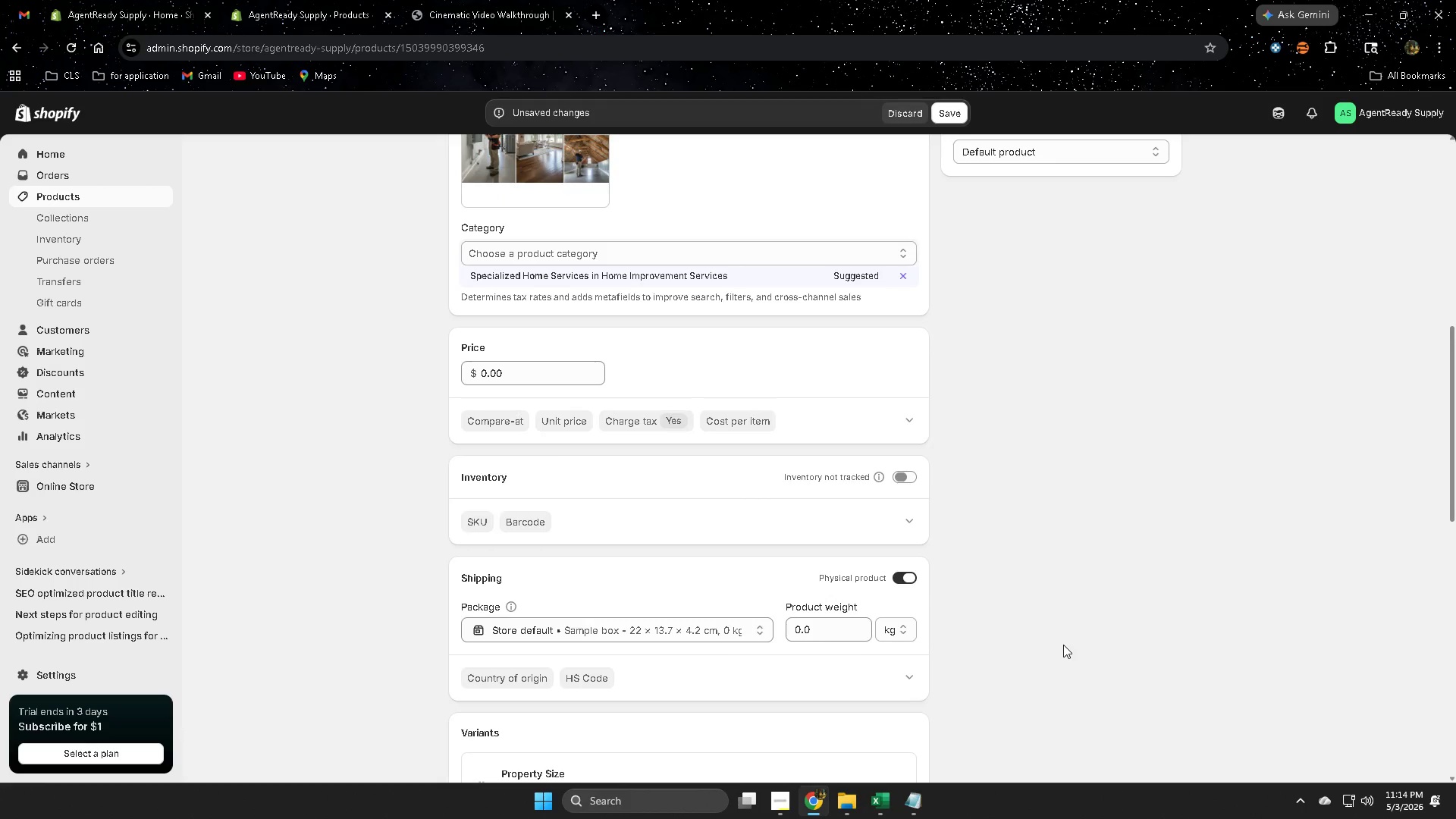 
scroll: coordinate [1063, 645], scroll_direction: up, amount: 6.0
 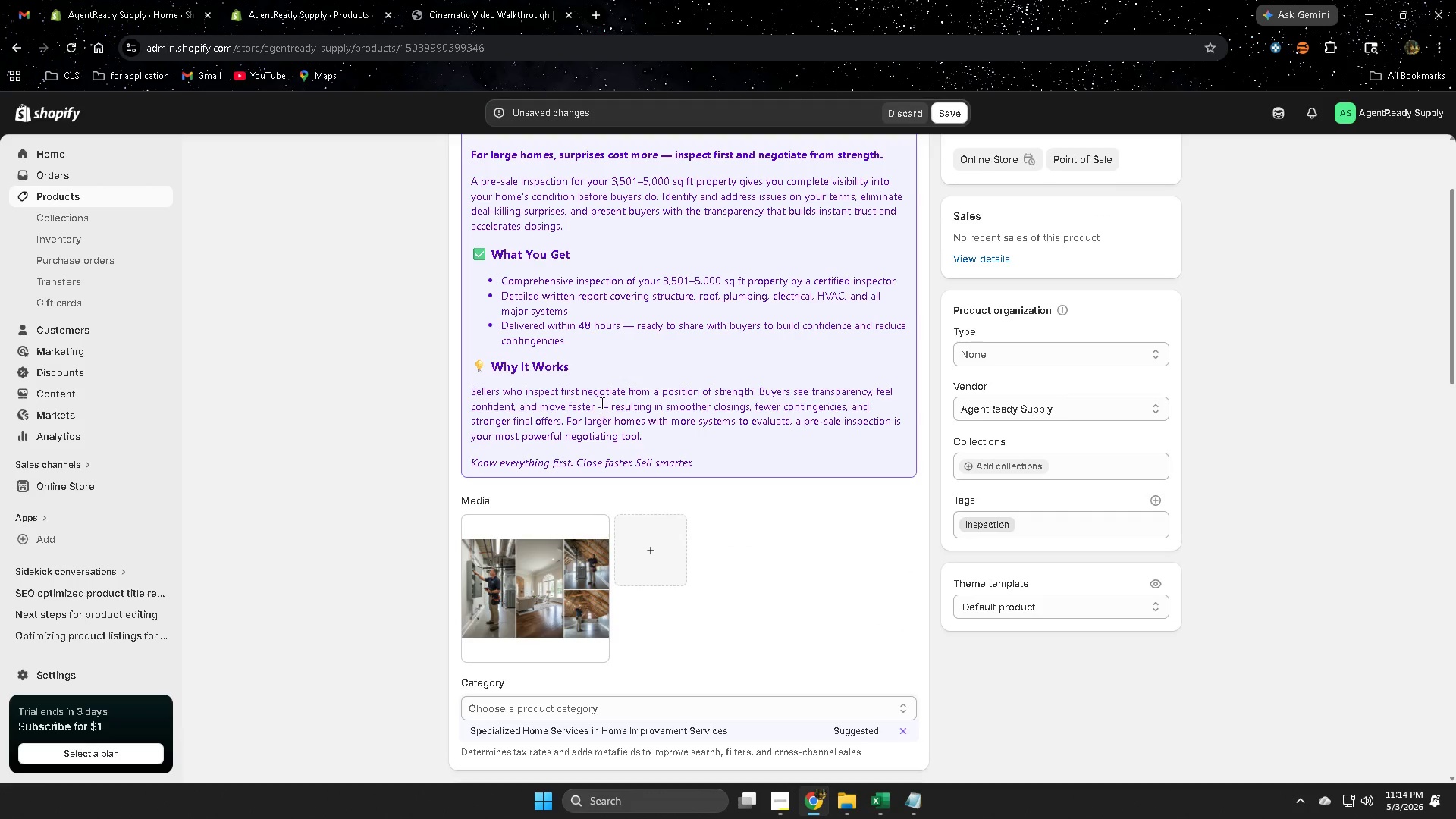 
left_click([490, 257])
 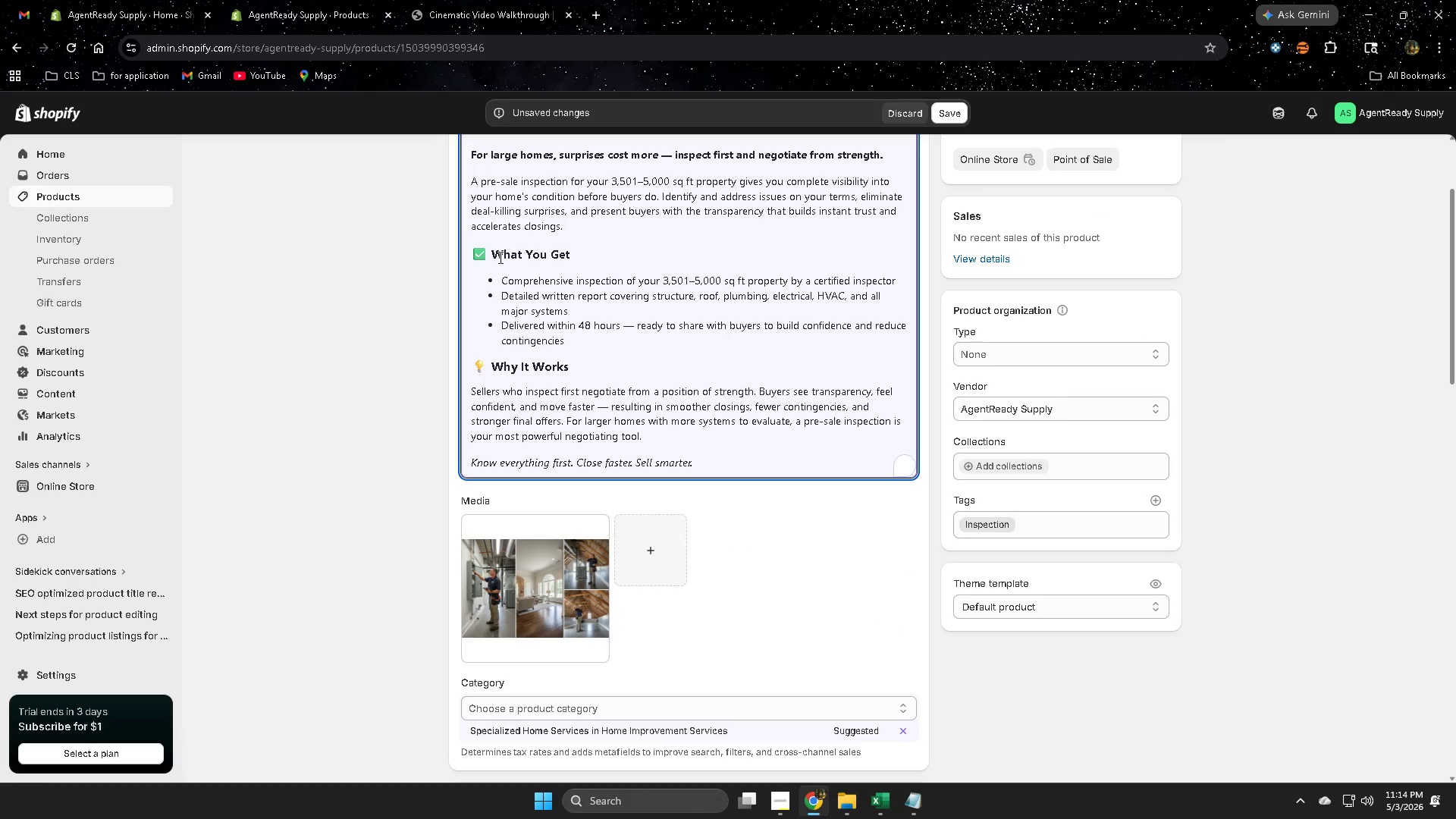 
key(Backspace)
 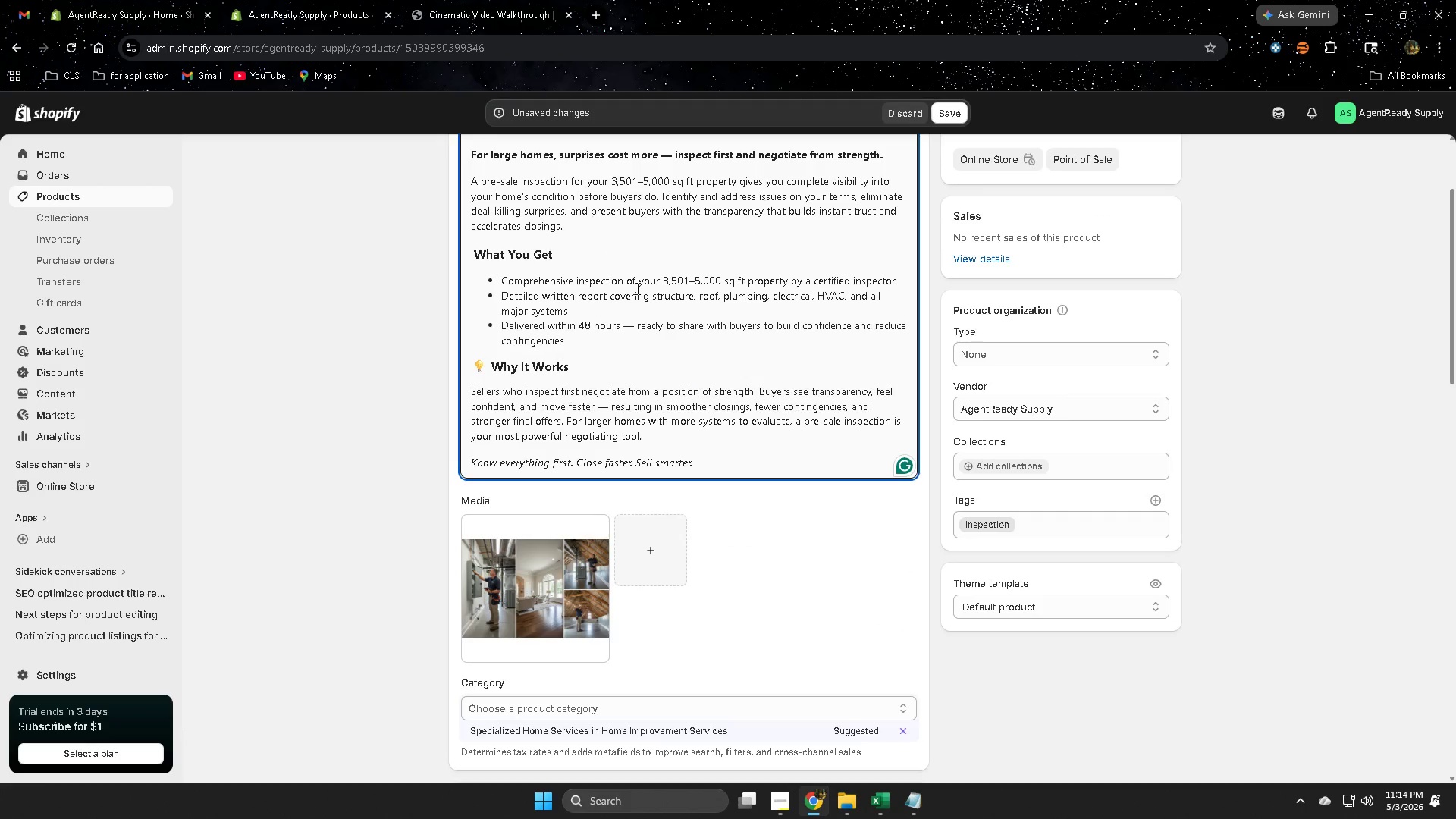 
scroll: coordinate [595, 451], scroll_direction: up, amount: 2.0
 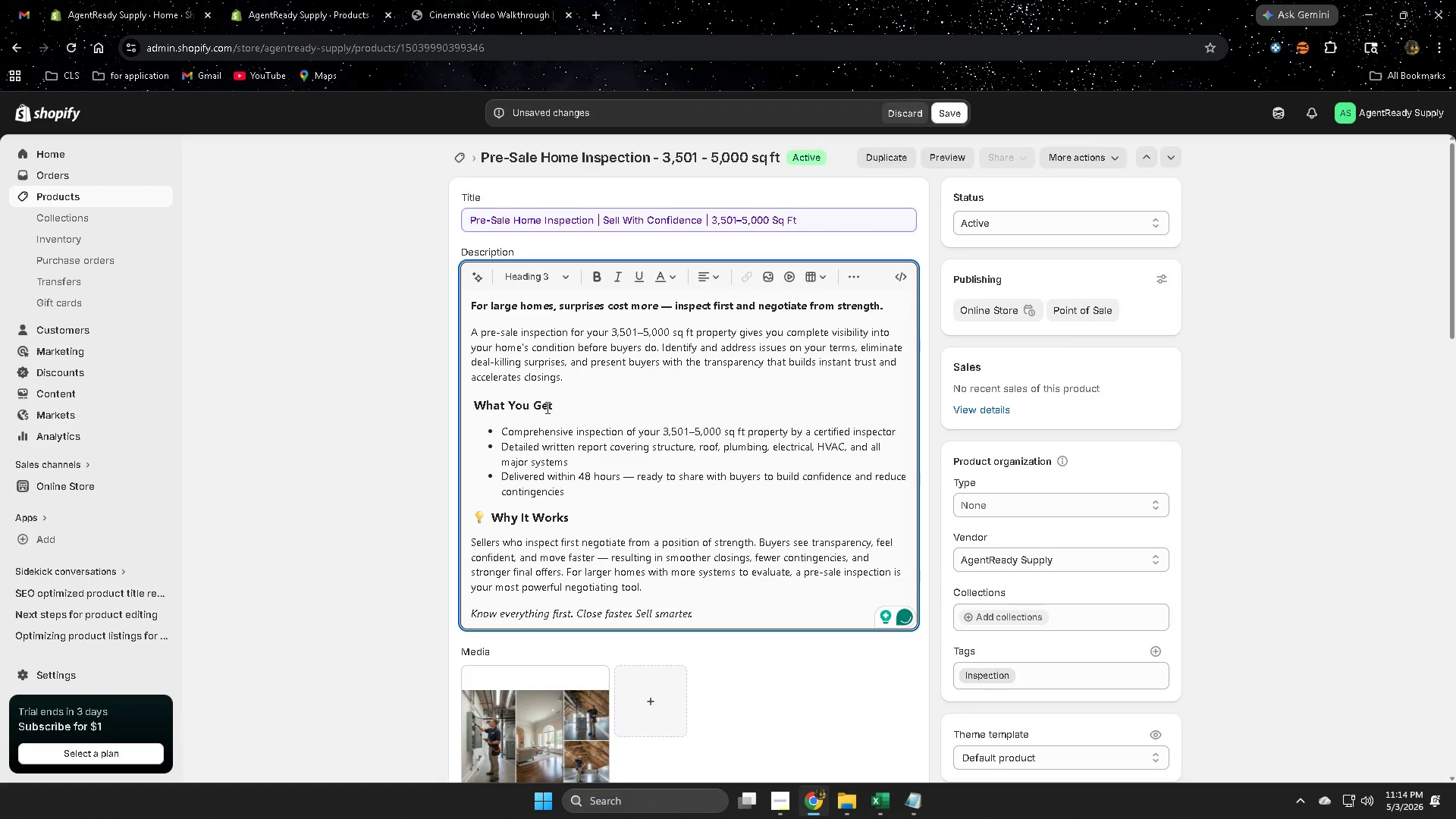 
left_click([546, 410])
 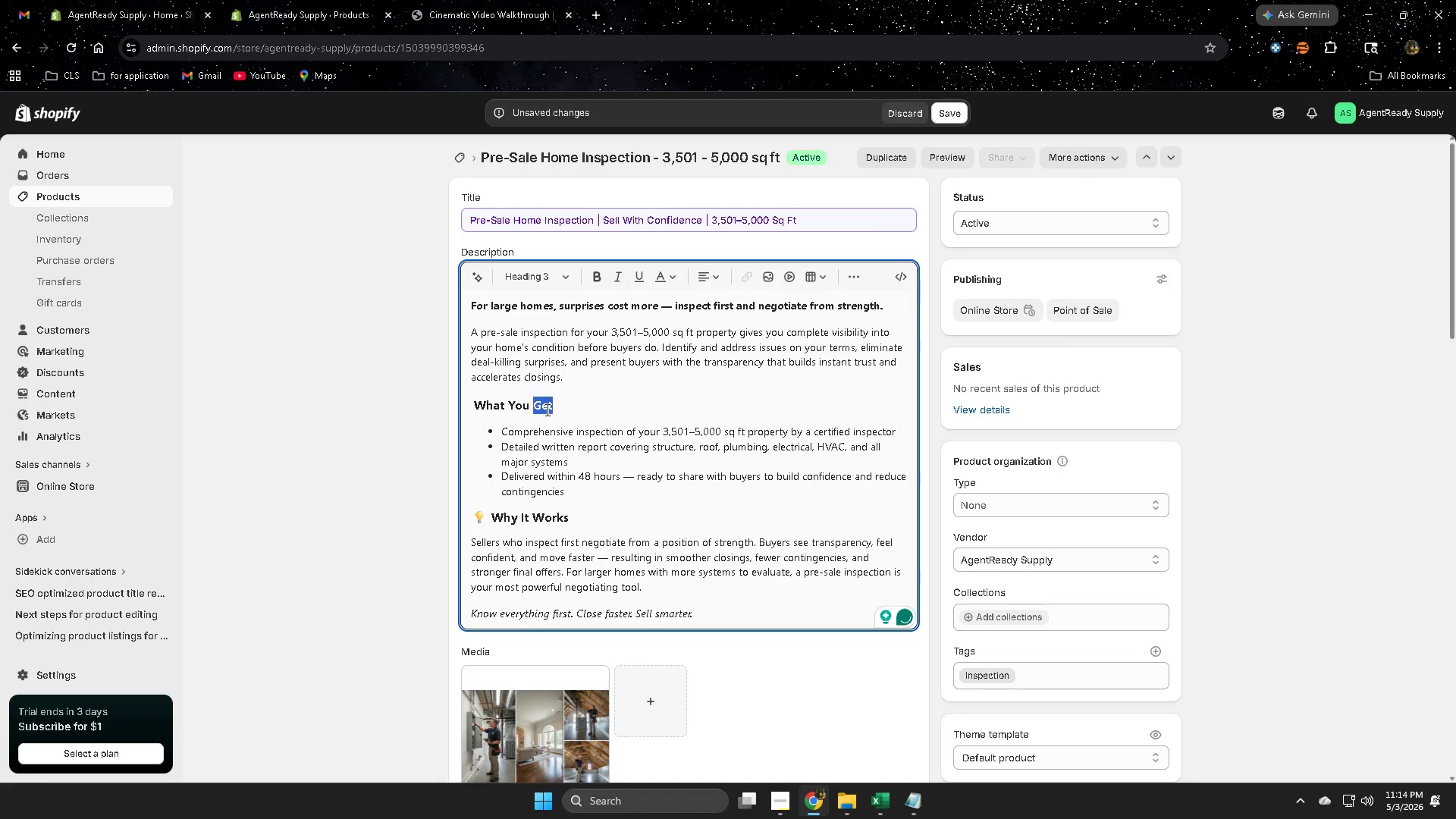 
left_click_drag(start_coordinate=[546, 410], to_coordinate=[497, 408])
 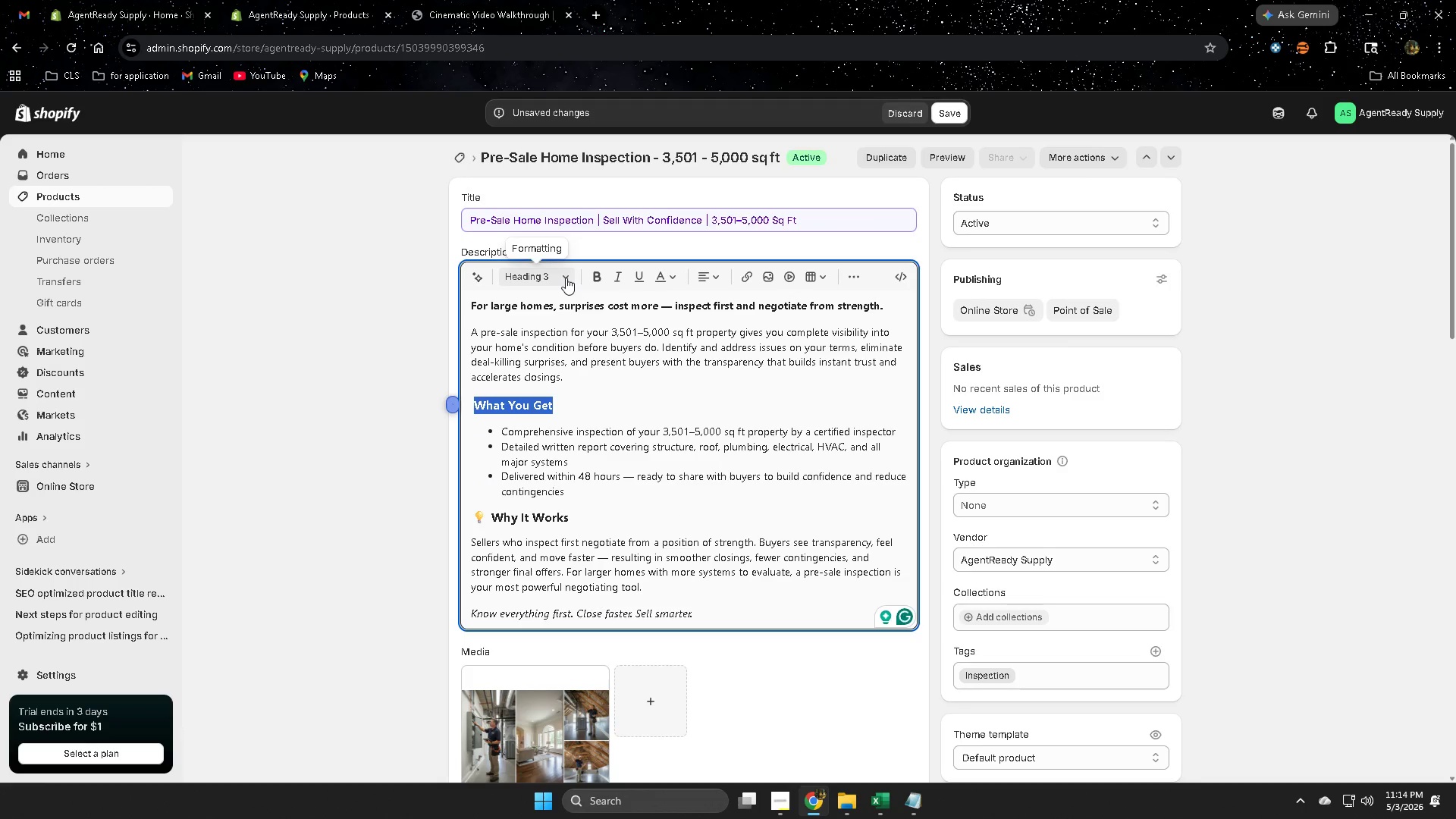 
left_click([566, 277])
 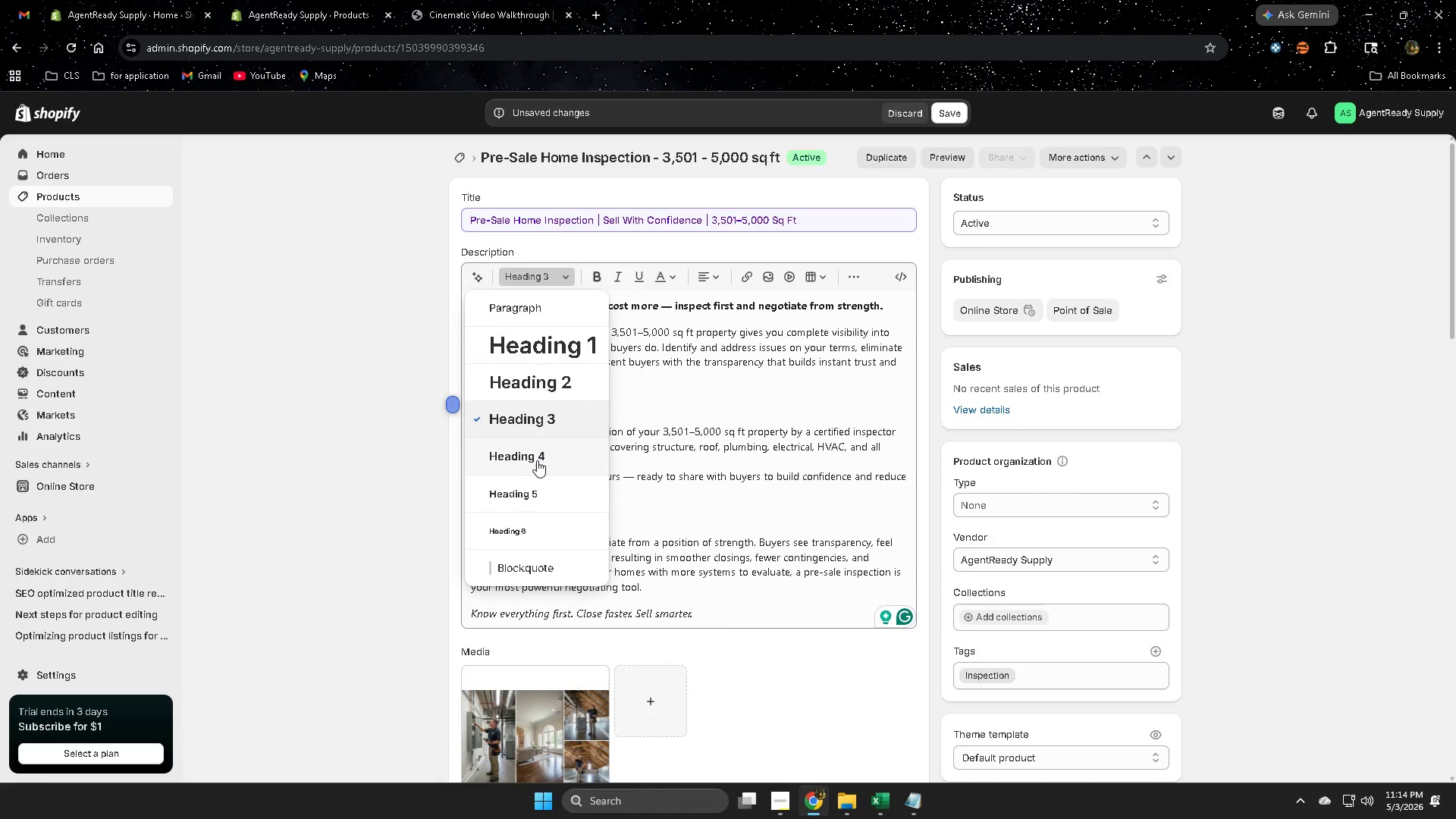 
left_click([537, 460])
 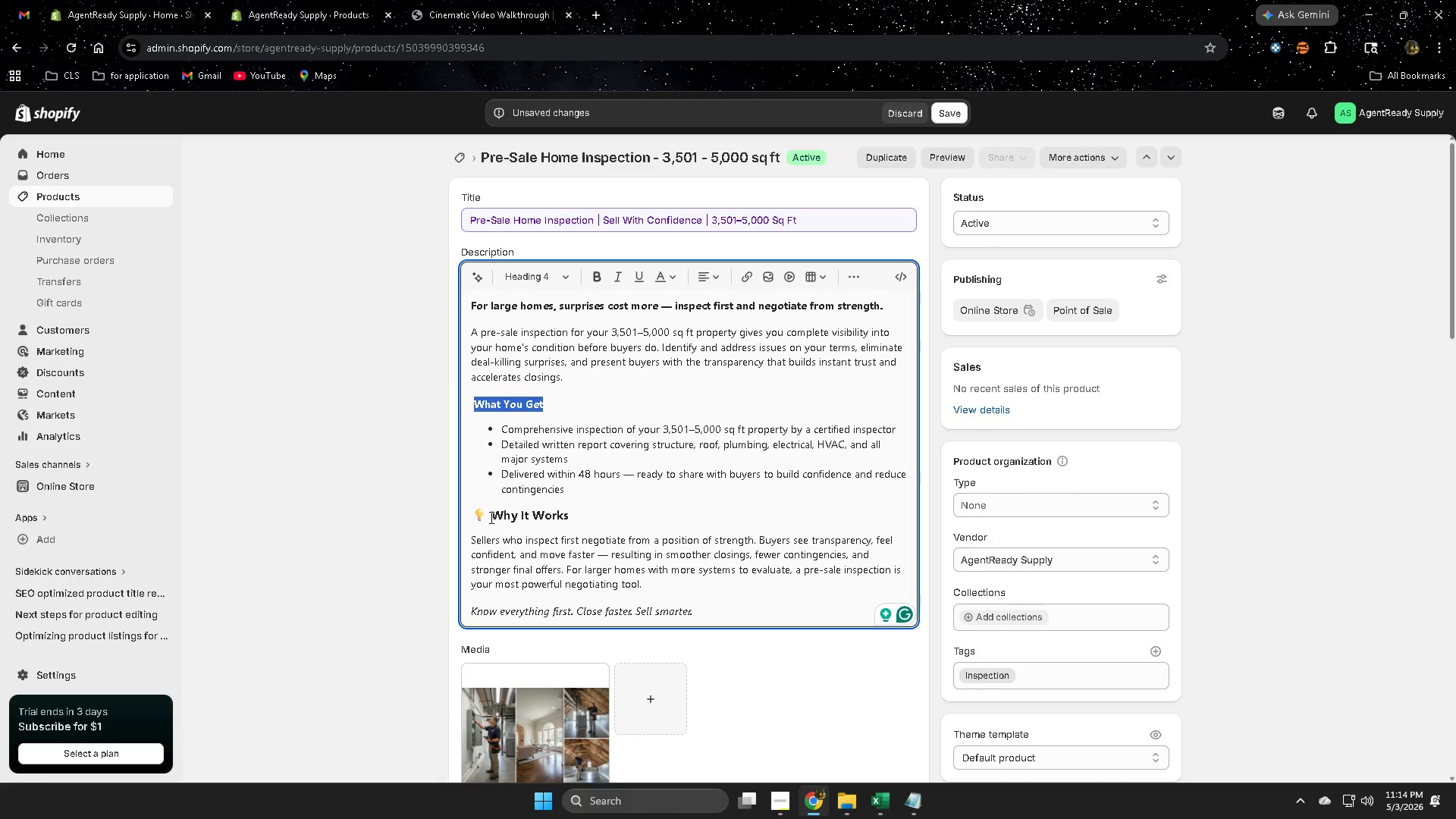 
left_click([489, 517])
 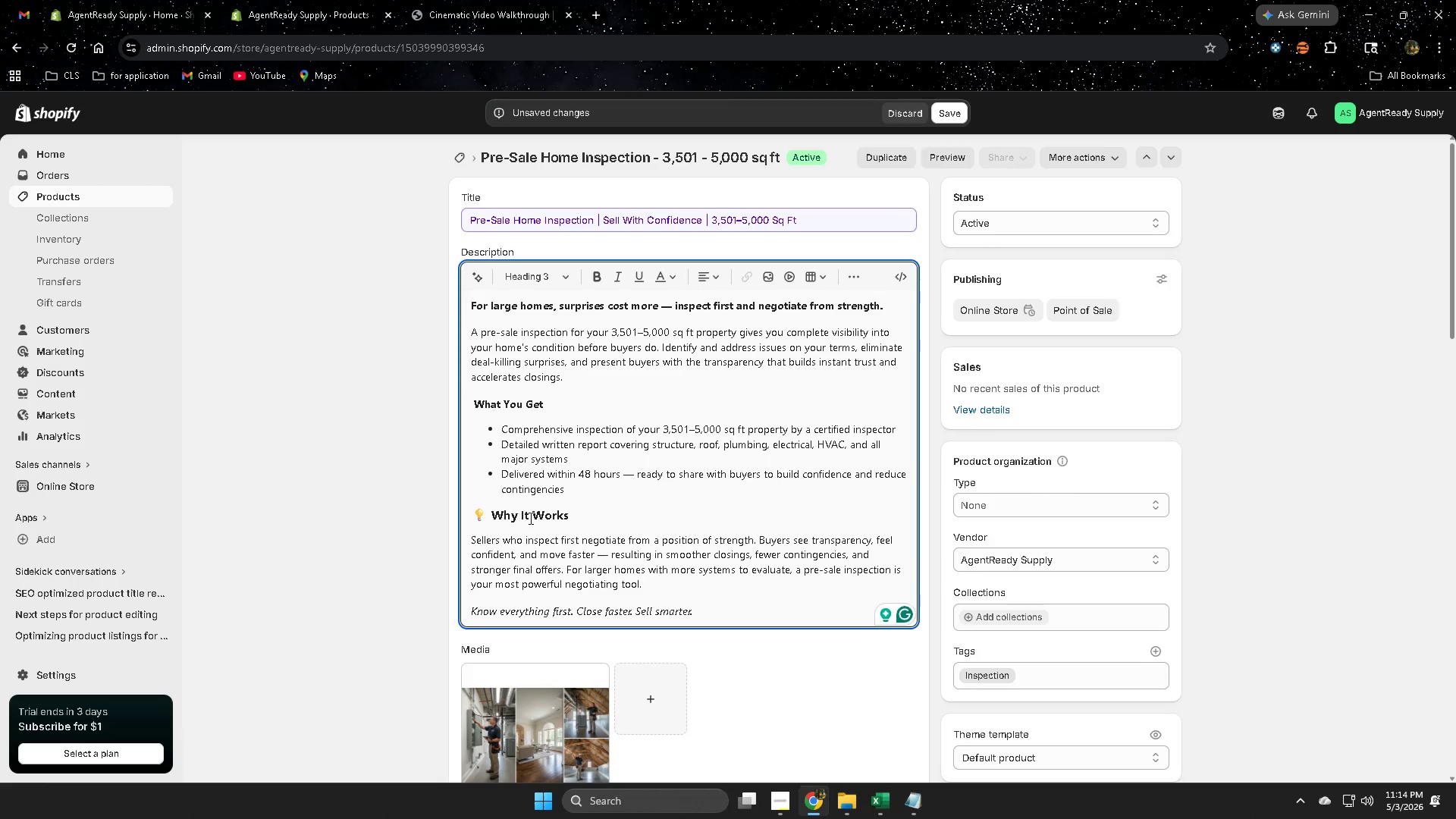 
key(Backspace)
 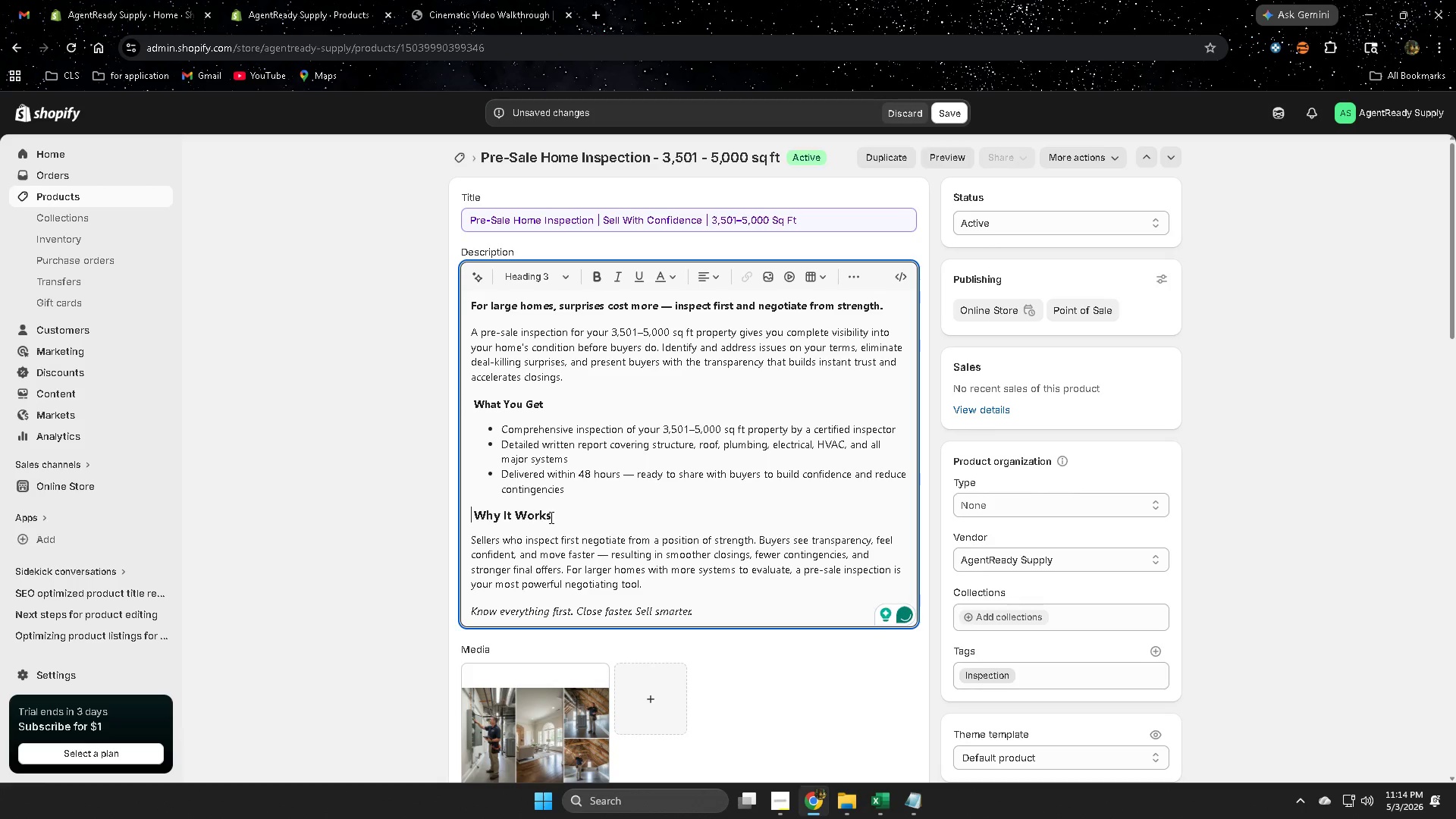 
left_click([549, 517])
 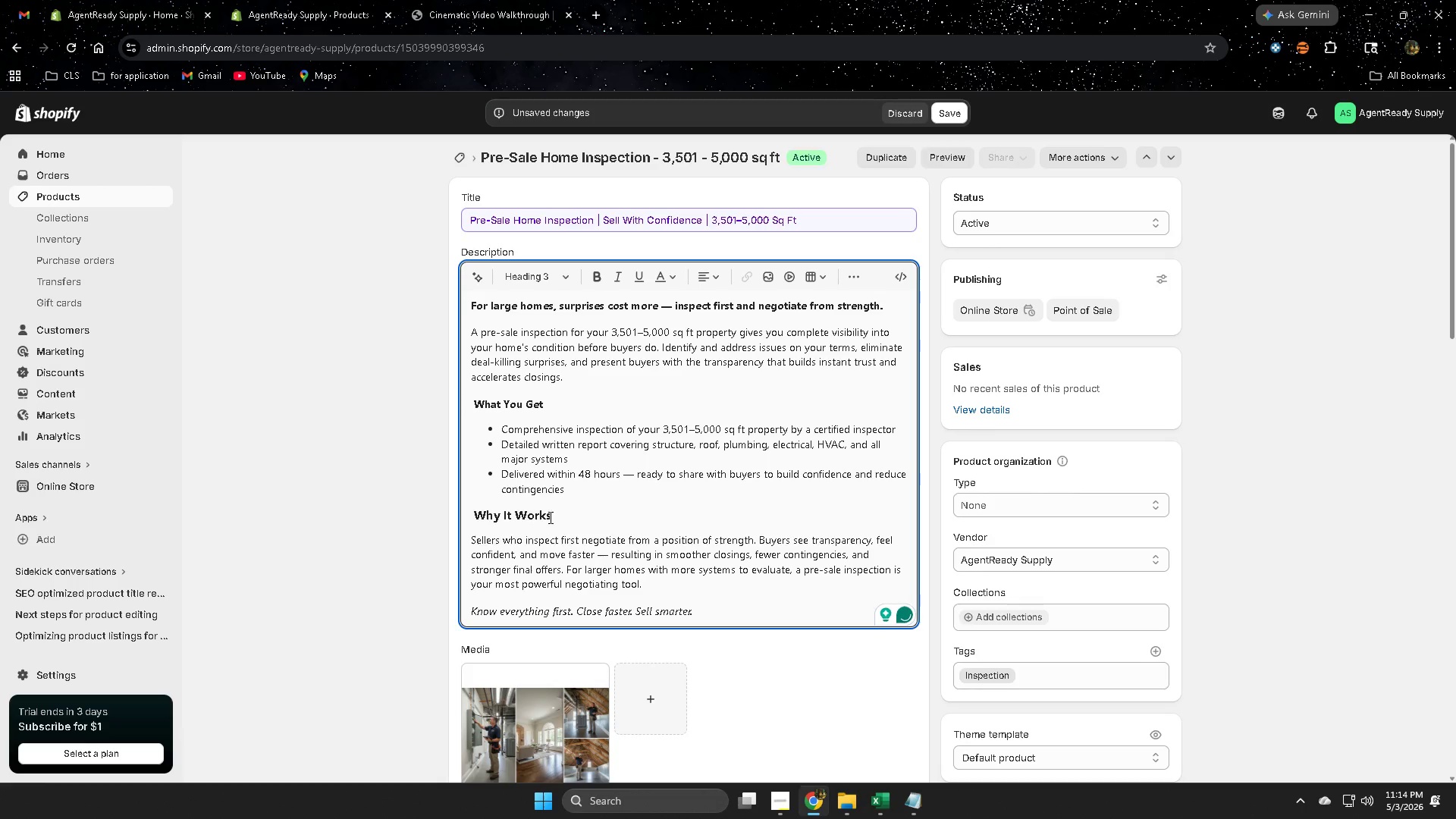 
left_click_drag(start_coordinate=[549, 517], to_coordinate=[494, 512])
 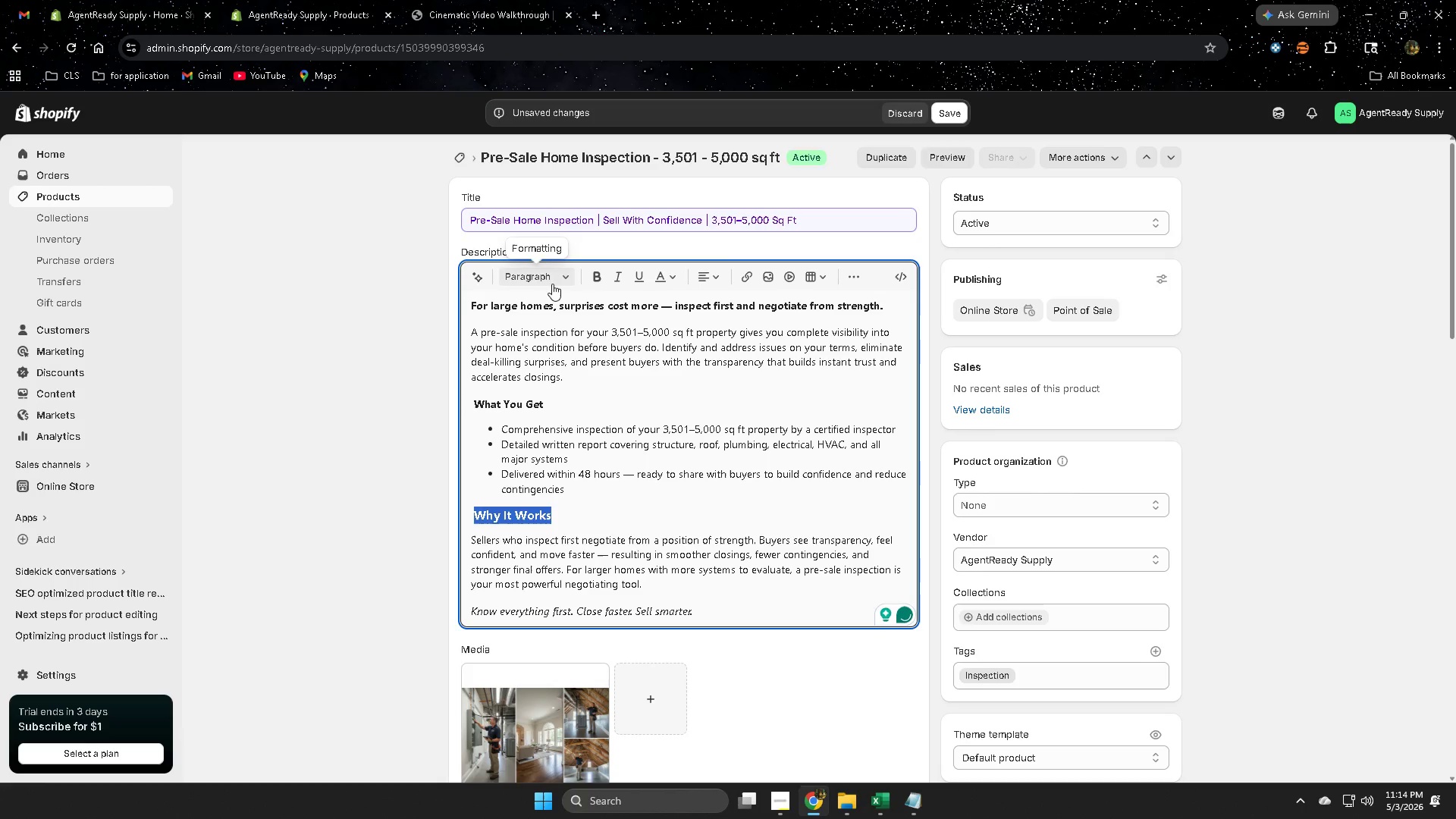 
left_click([566, 278])
 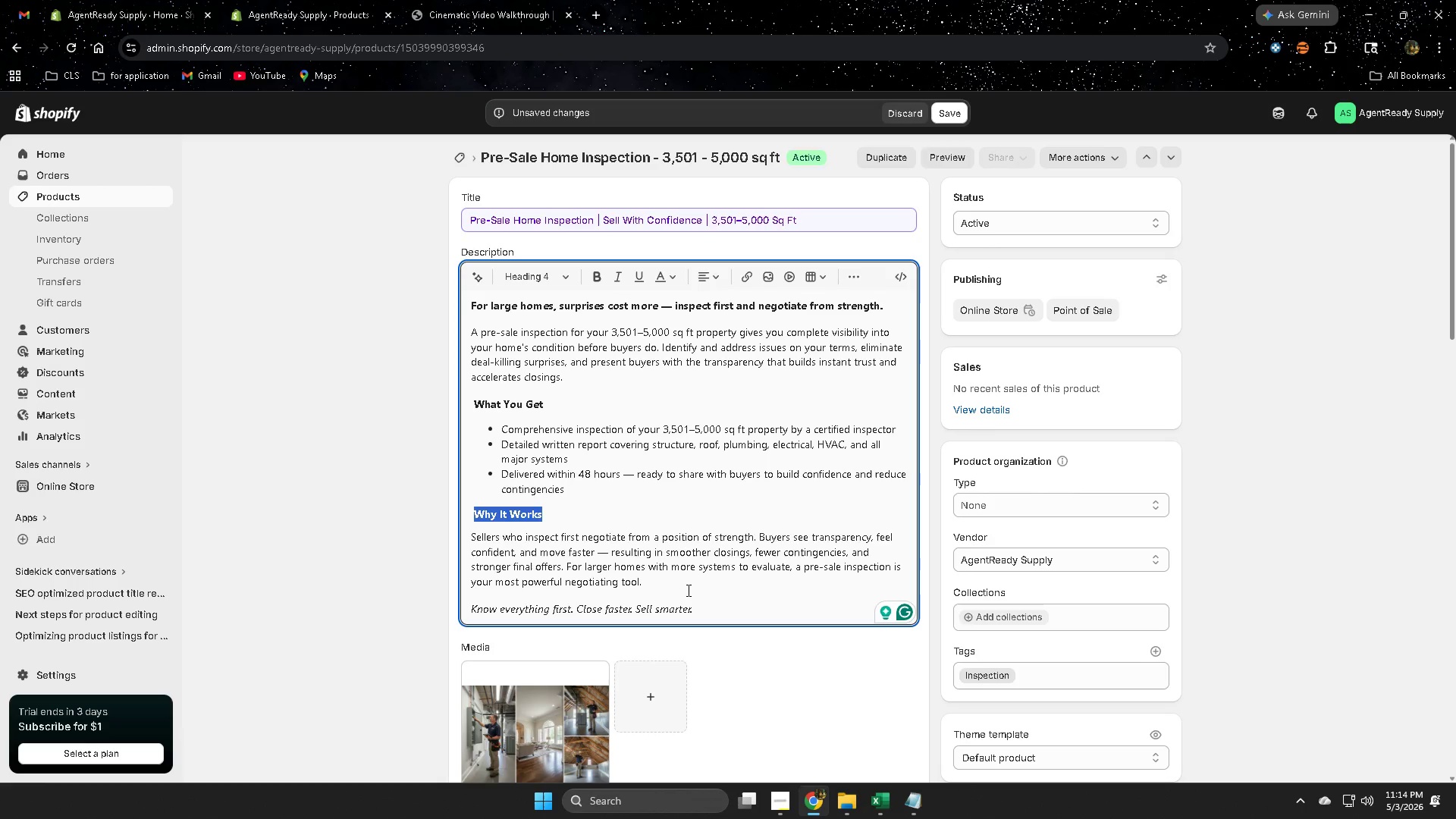 
left_click([391, 487])
 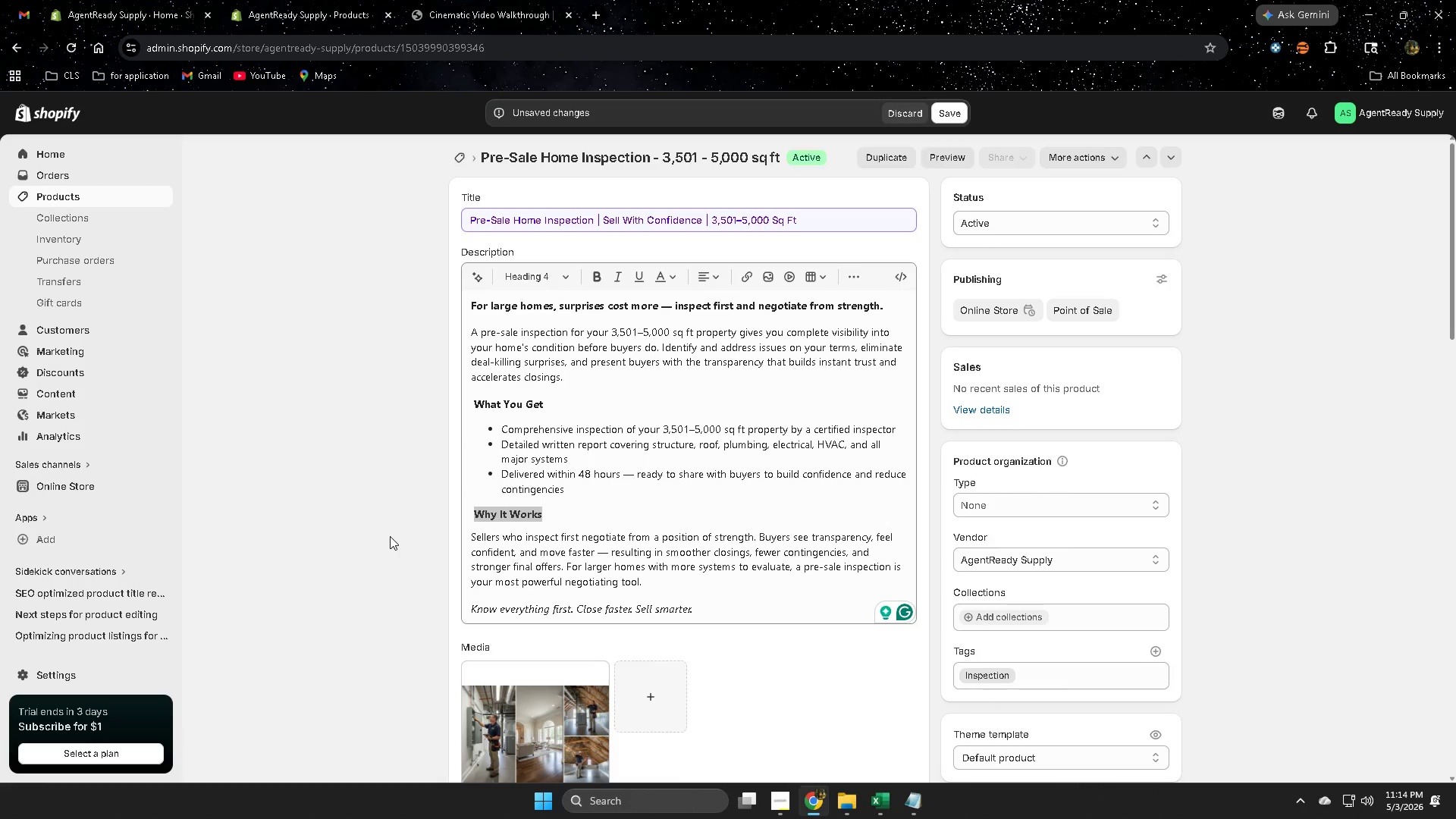 
left_click([386, 520])
 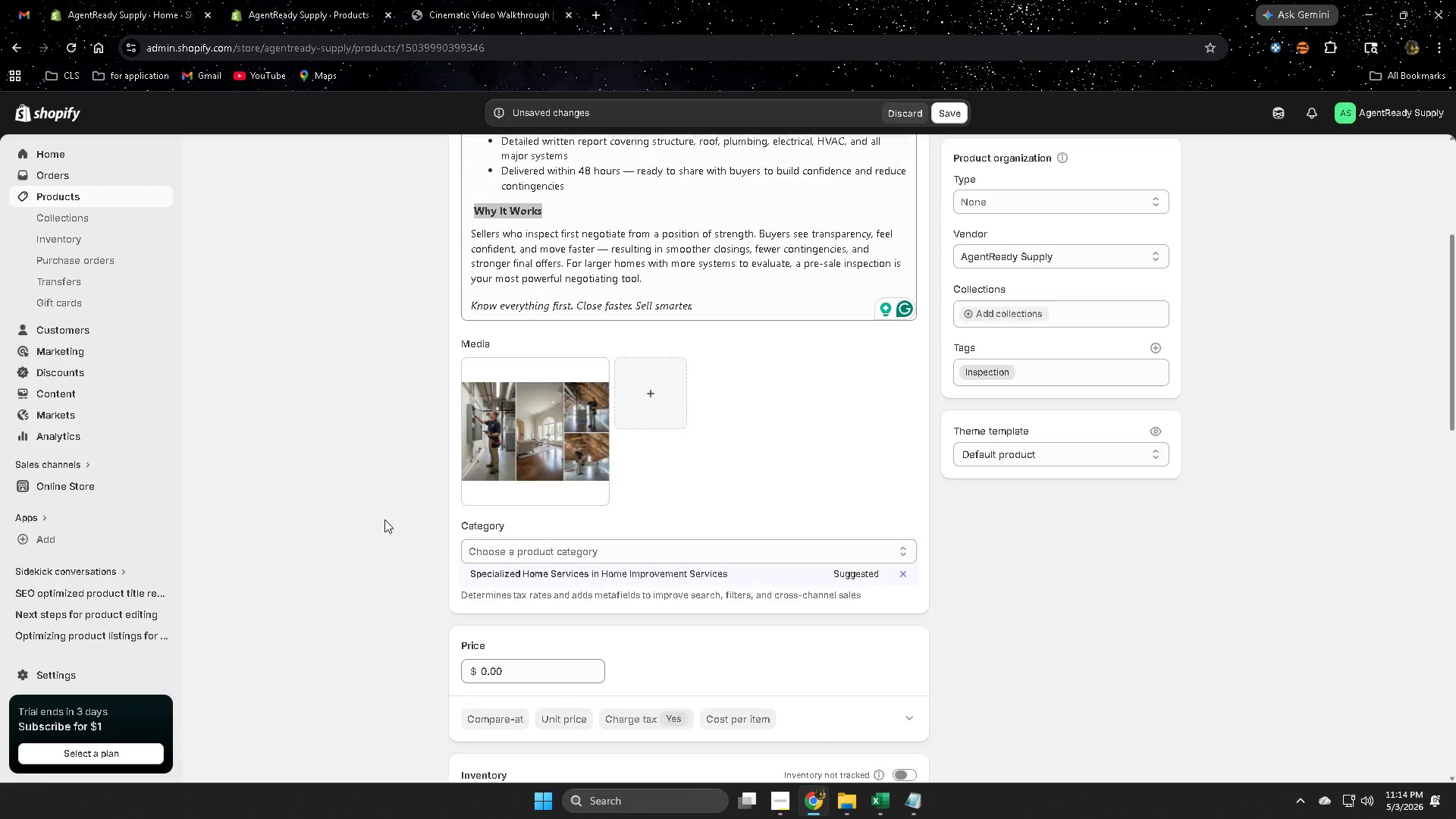 
scroll: coordinate [383, 516], scroll_direction: down, amount: 21.0
 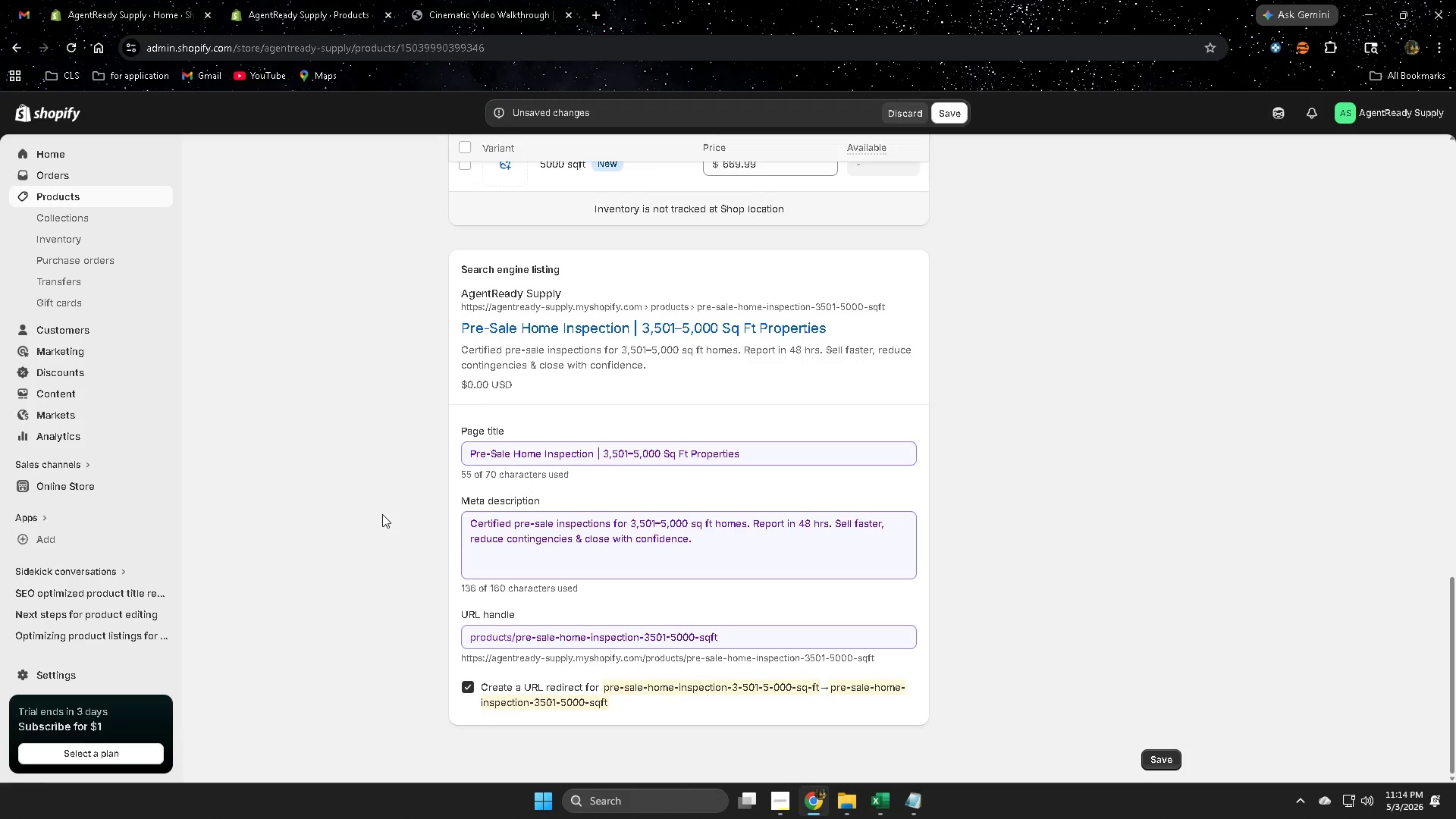 
scroll: coordinate [379, 509], scroll_direction: up, amount: 22.0
 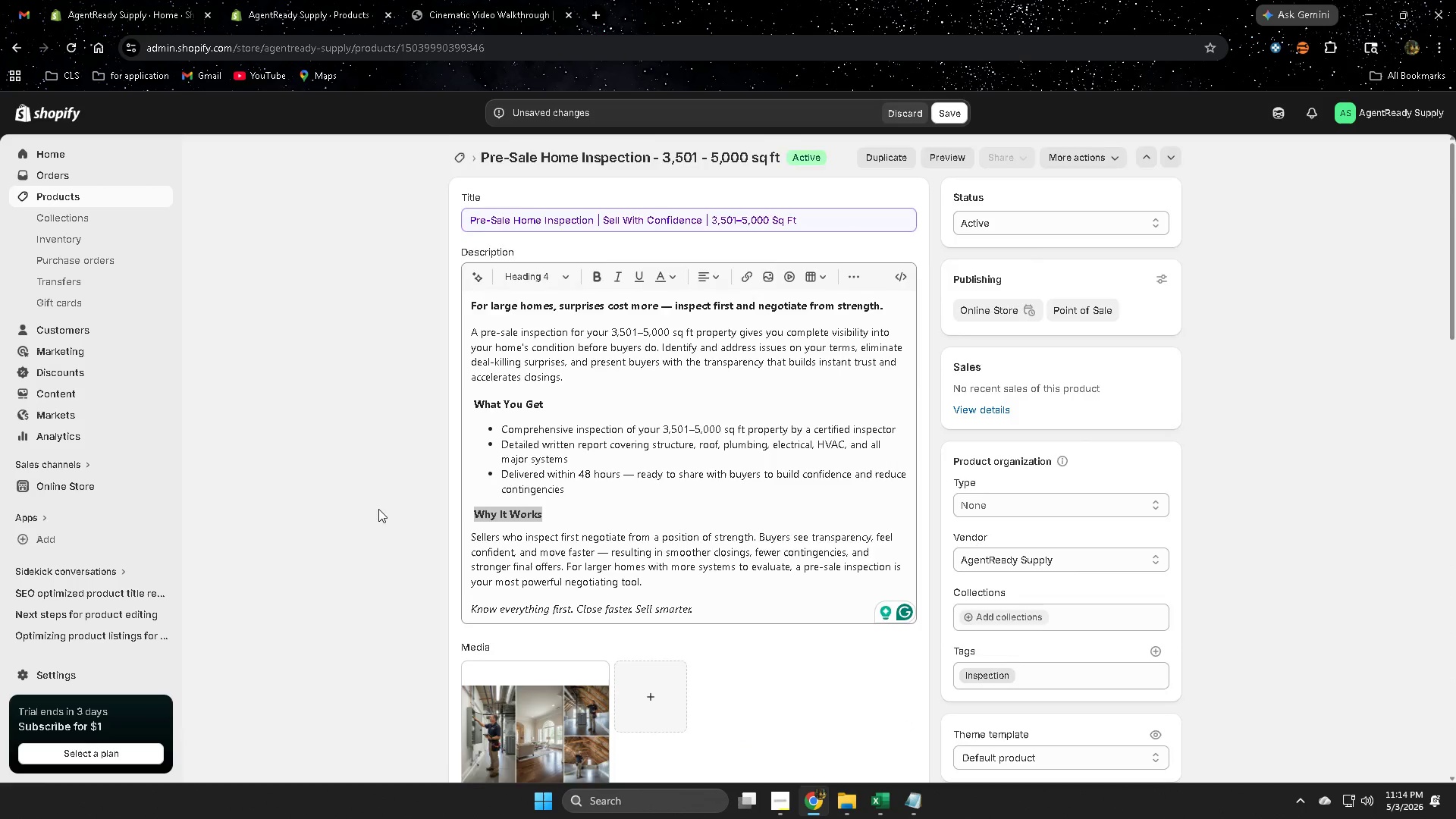 
scroll: coordinate [378, 509], scroll_direction: down, amount: 7.0
 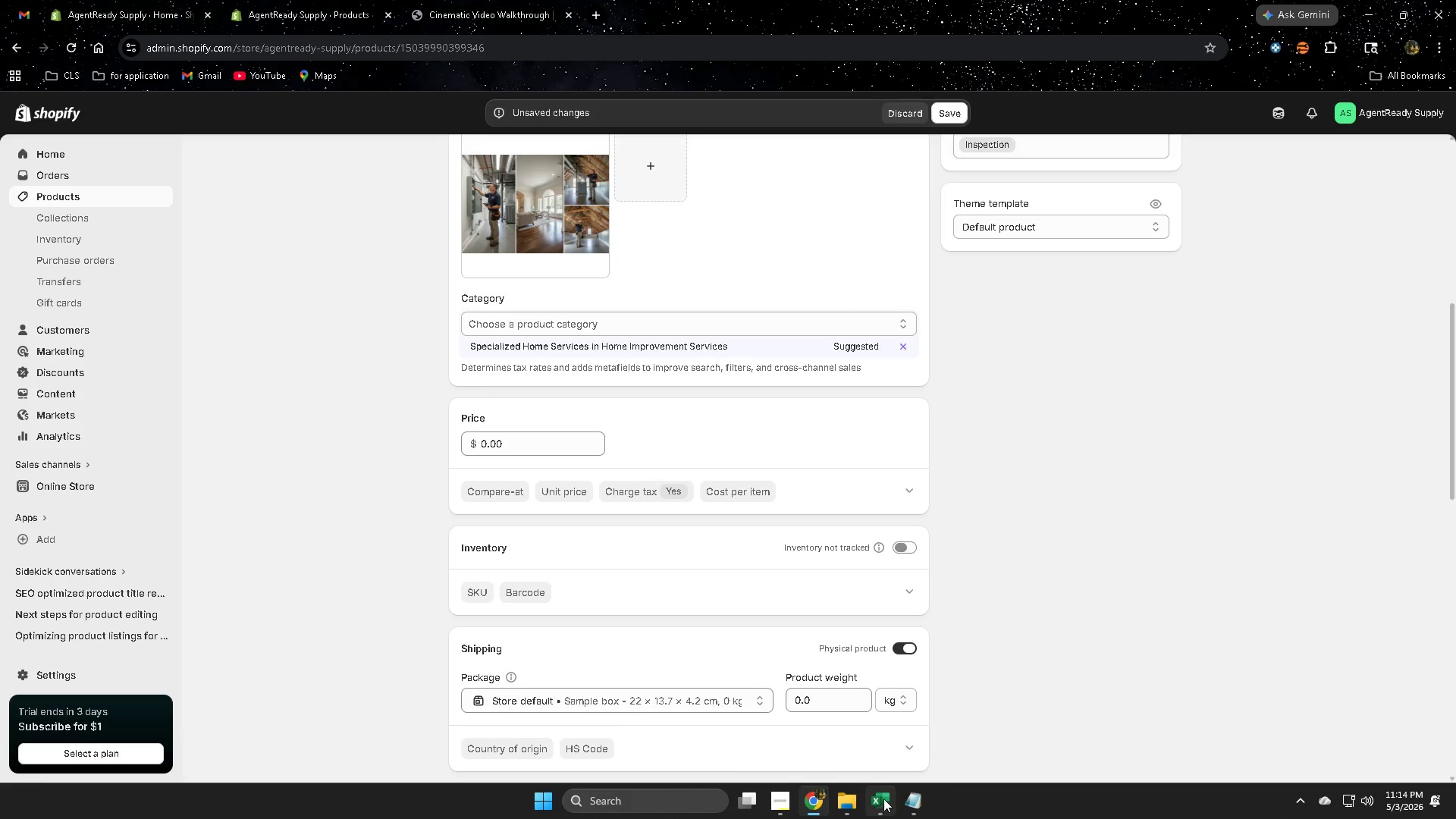 
left_click([882, 796])
 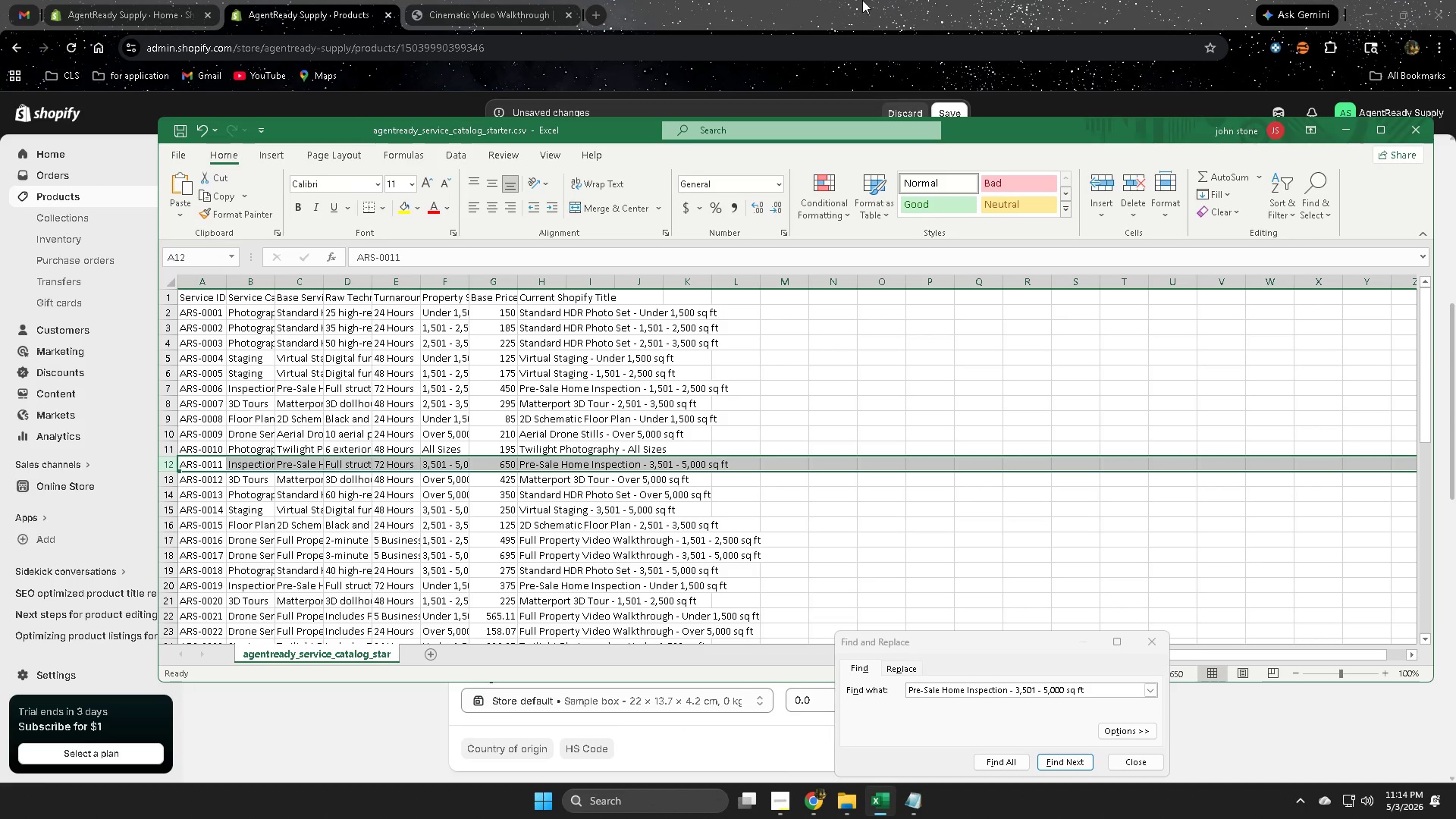 
scroll: coordinate [444, 396], scroll_direction: up, amount: 5.0
 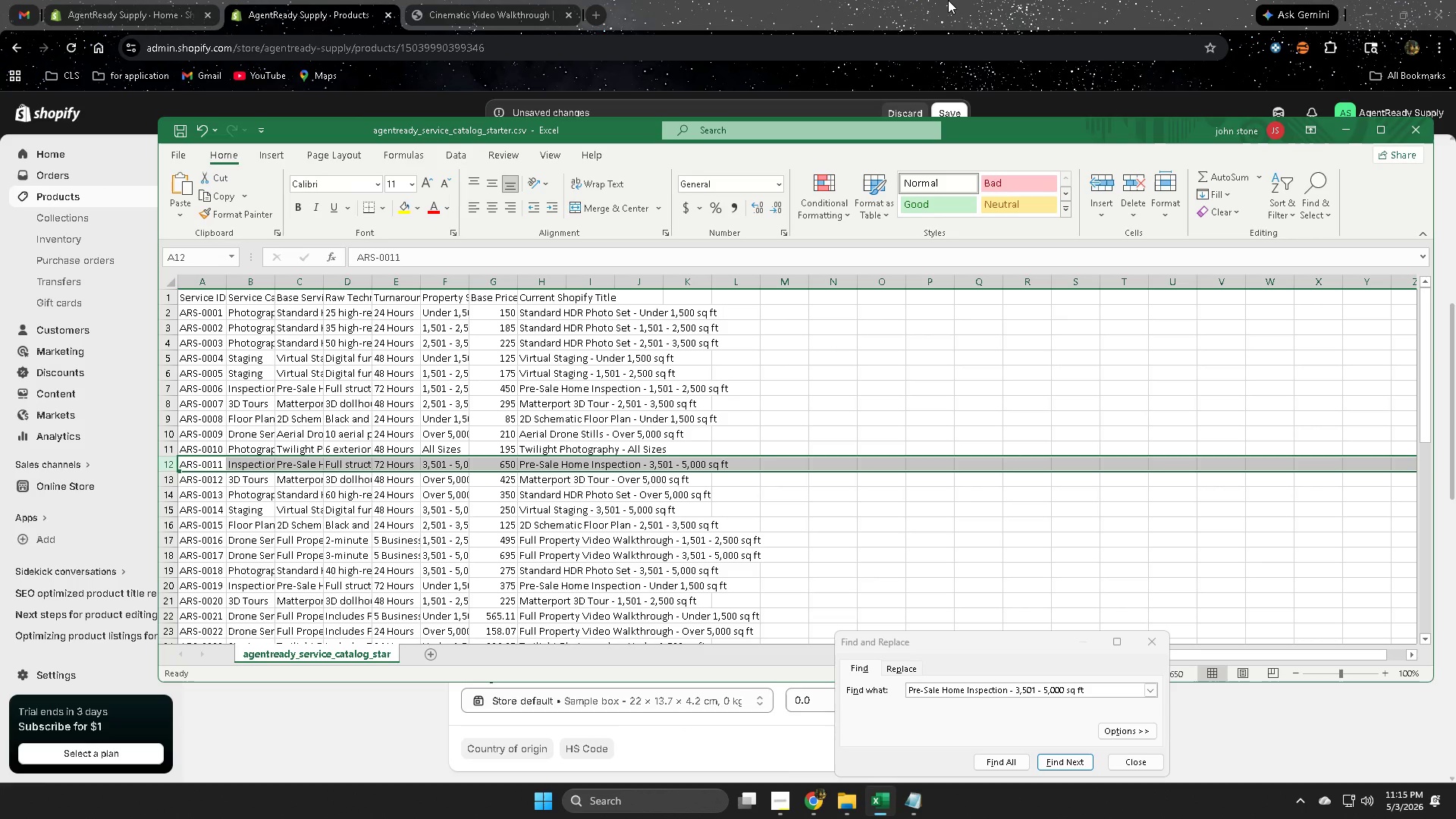 
wait(6.23)
 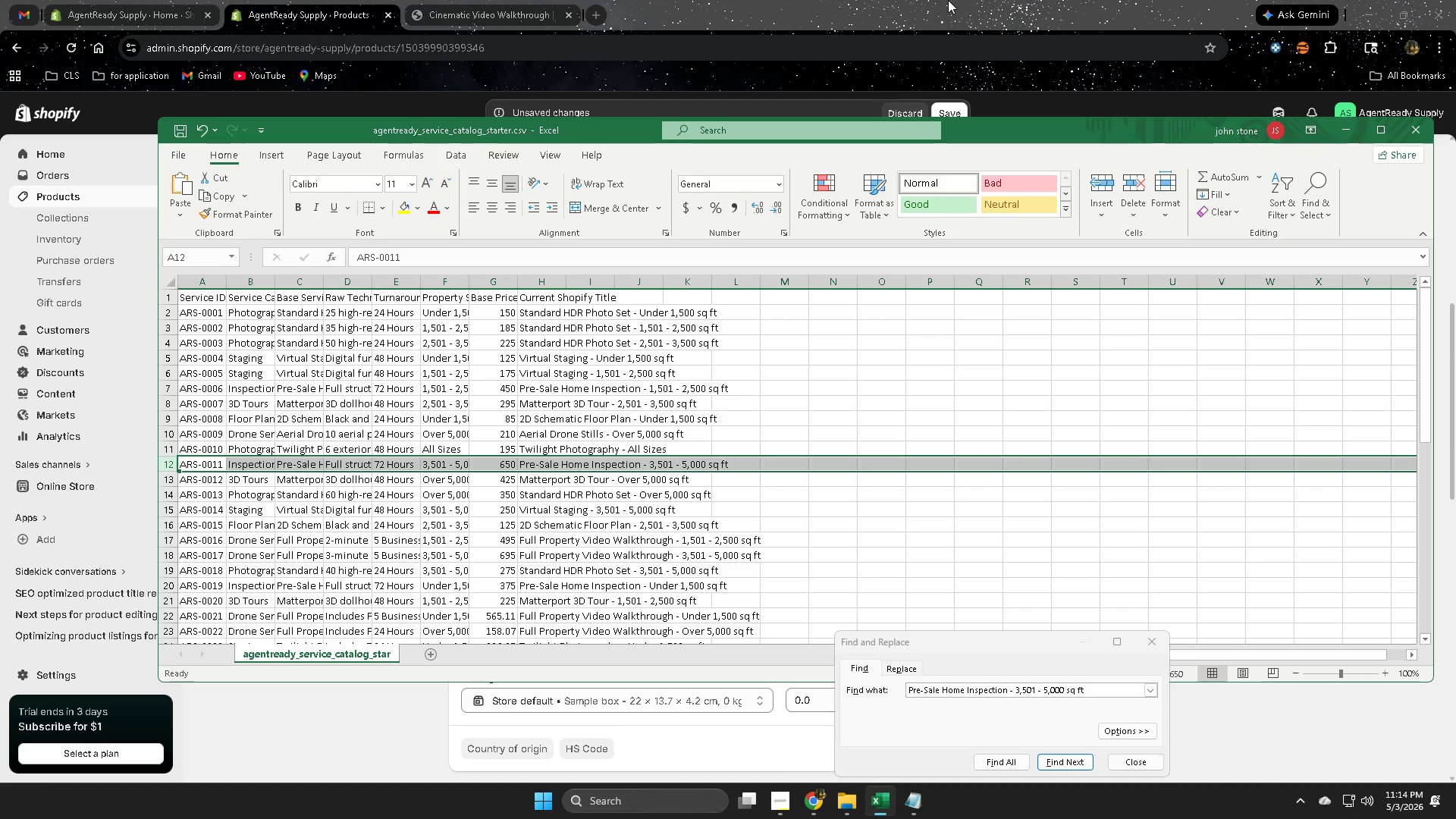 
left_click([948, 0])